 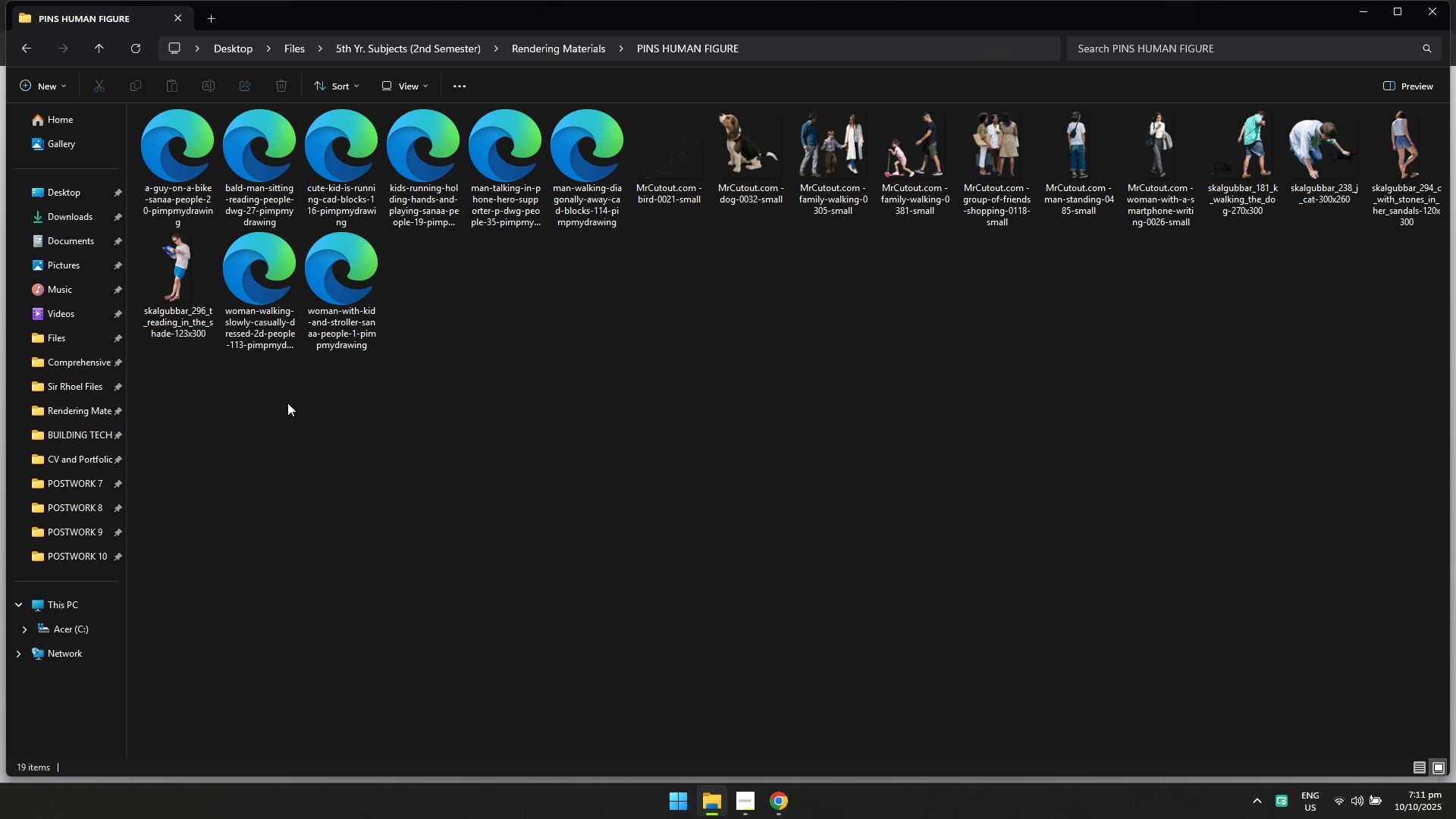 
left_click([184, 186])
 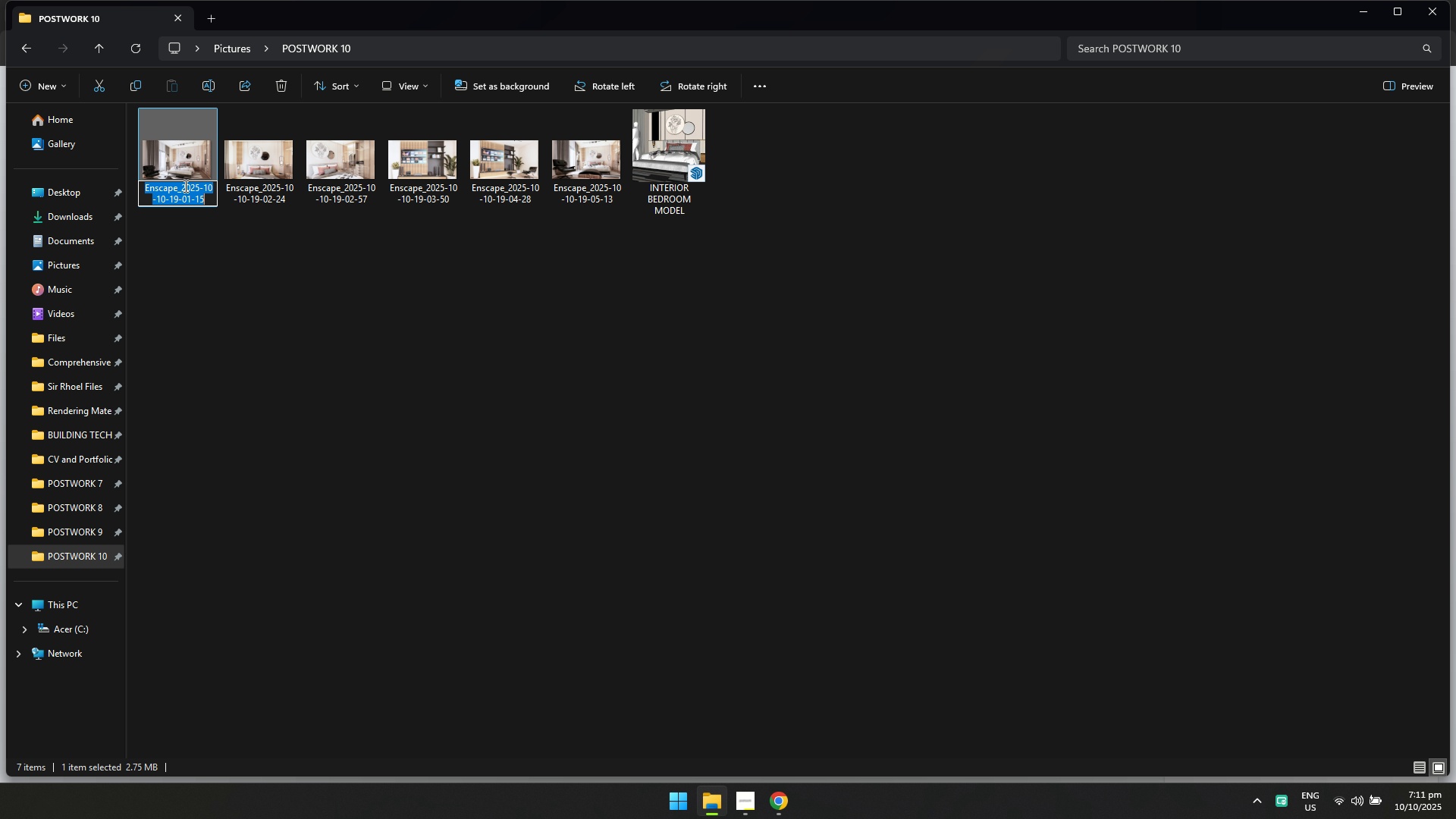 
type([F2]Inter)
 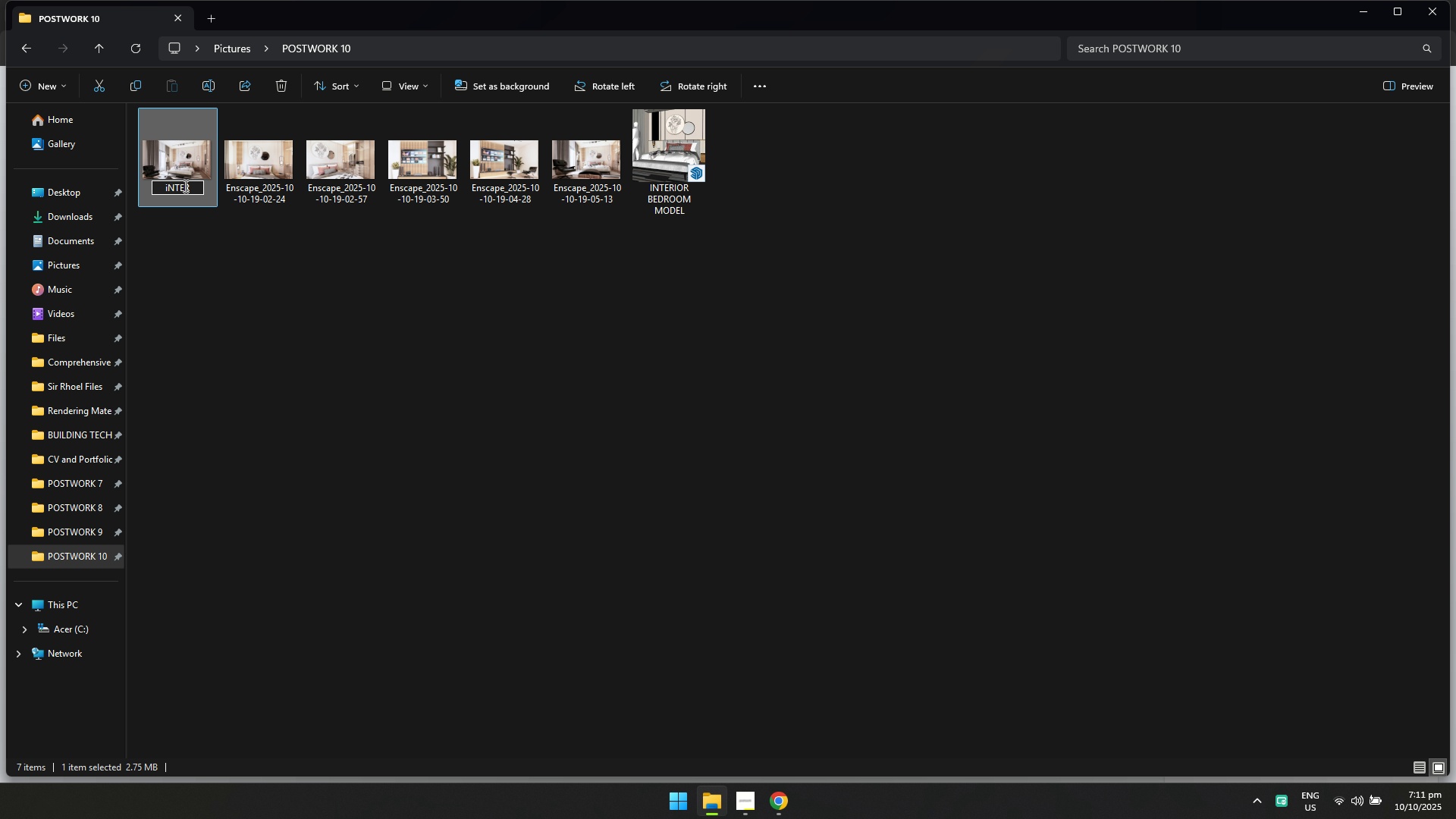 
key(Control+ControlLeft)
 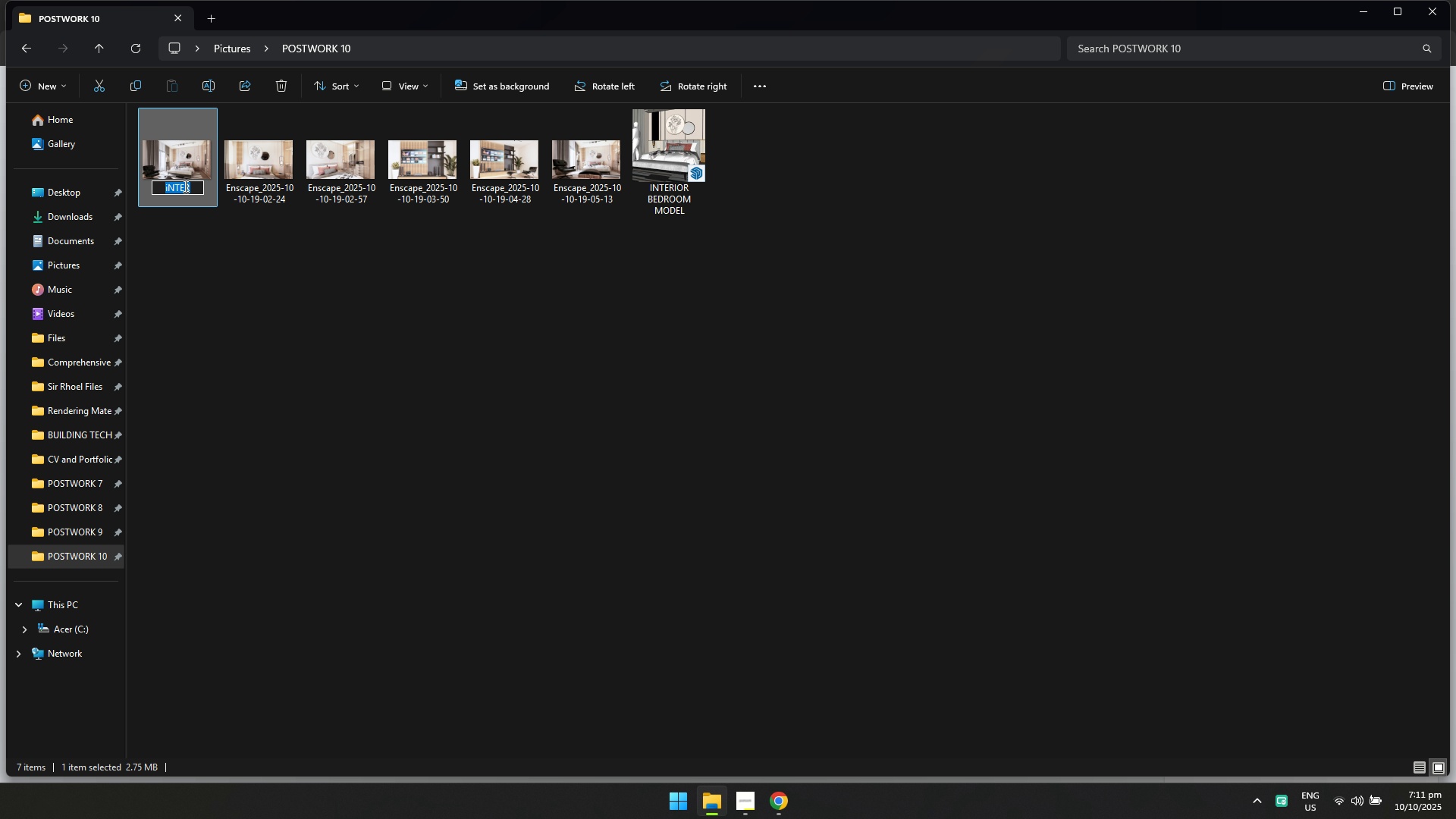 
key(Control+A)
 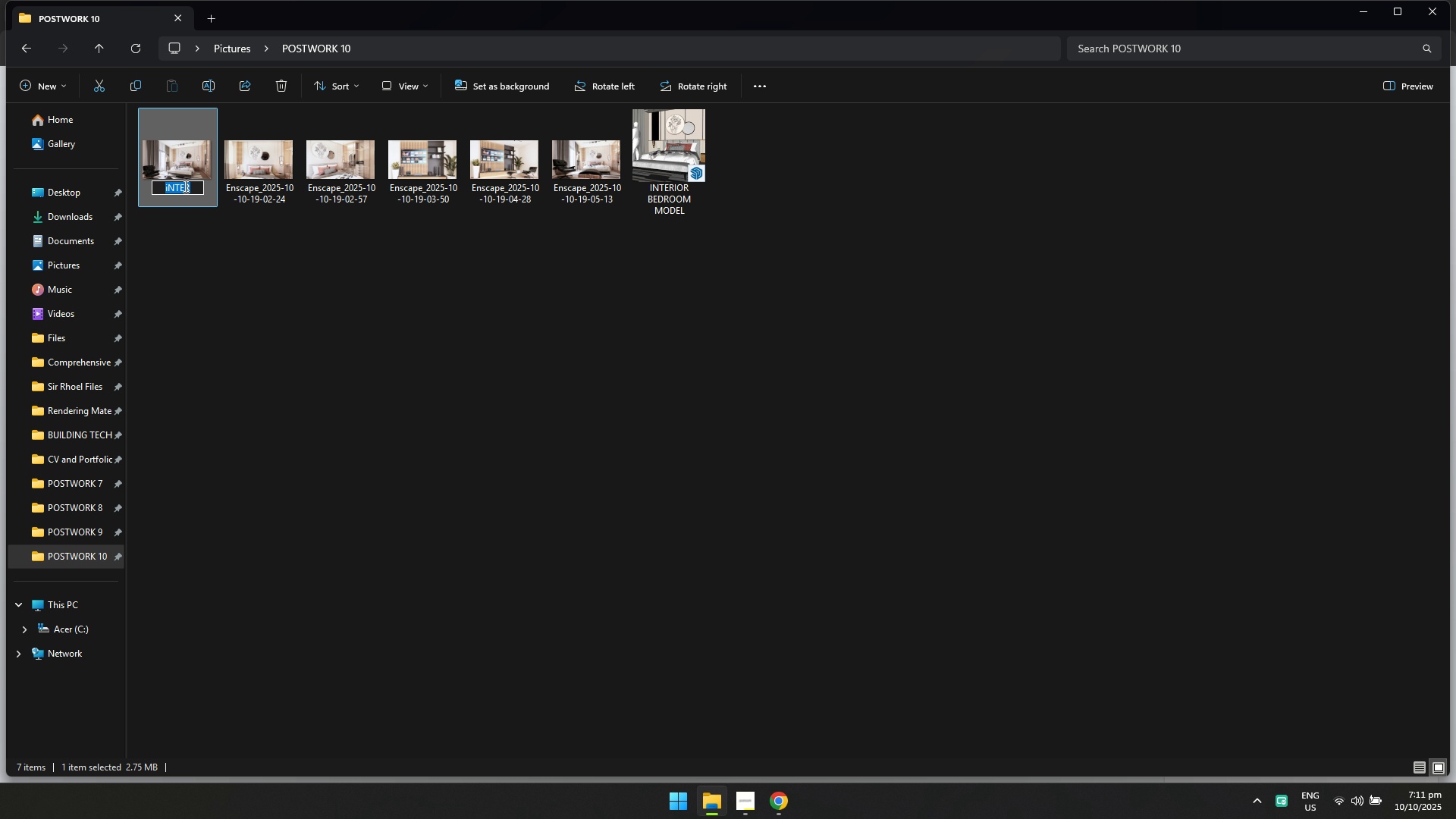 
type(Interior Perspective 1)
 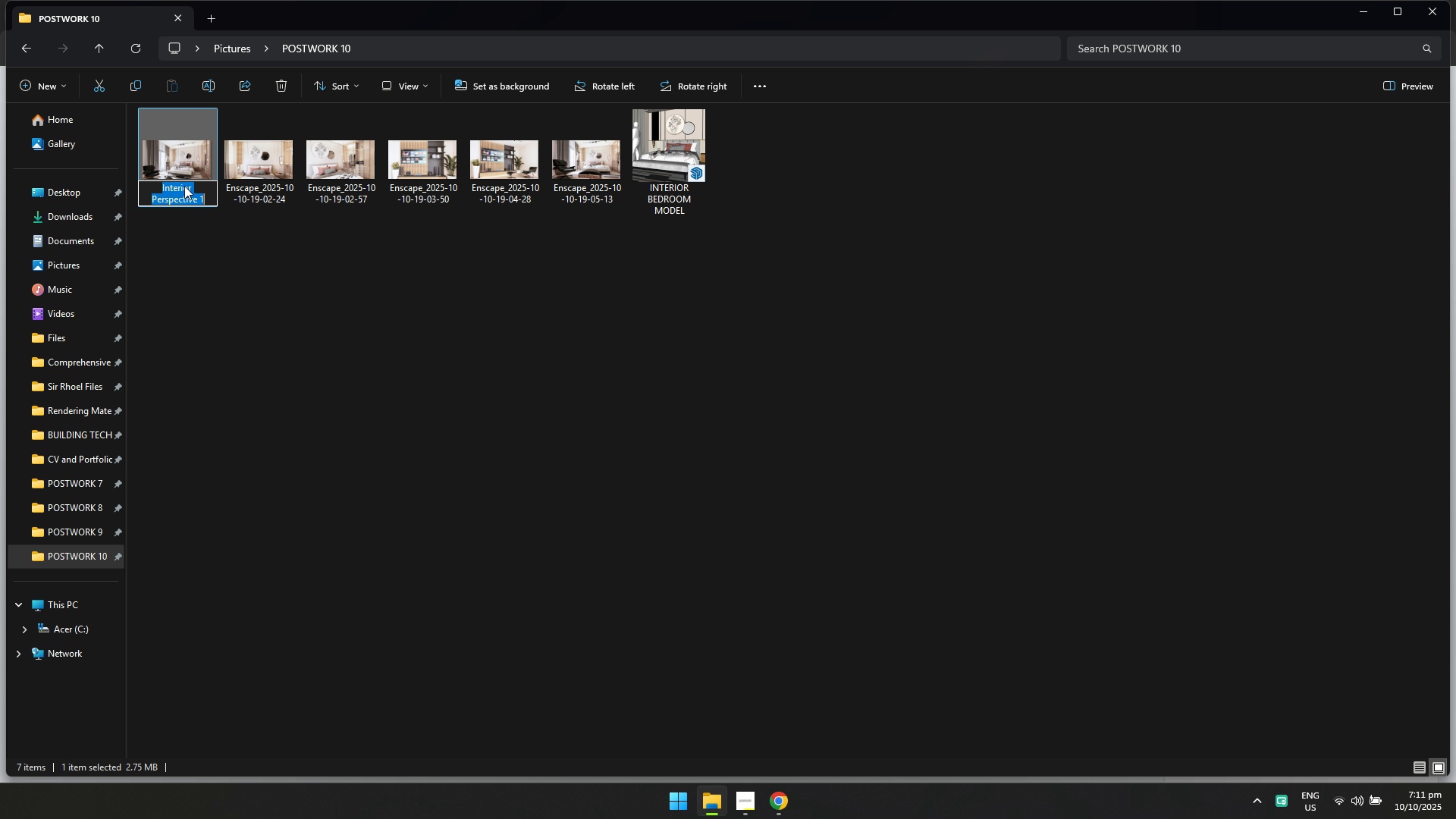 
key(Control+A)
 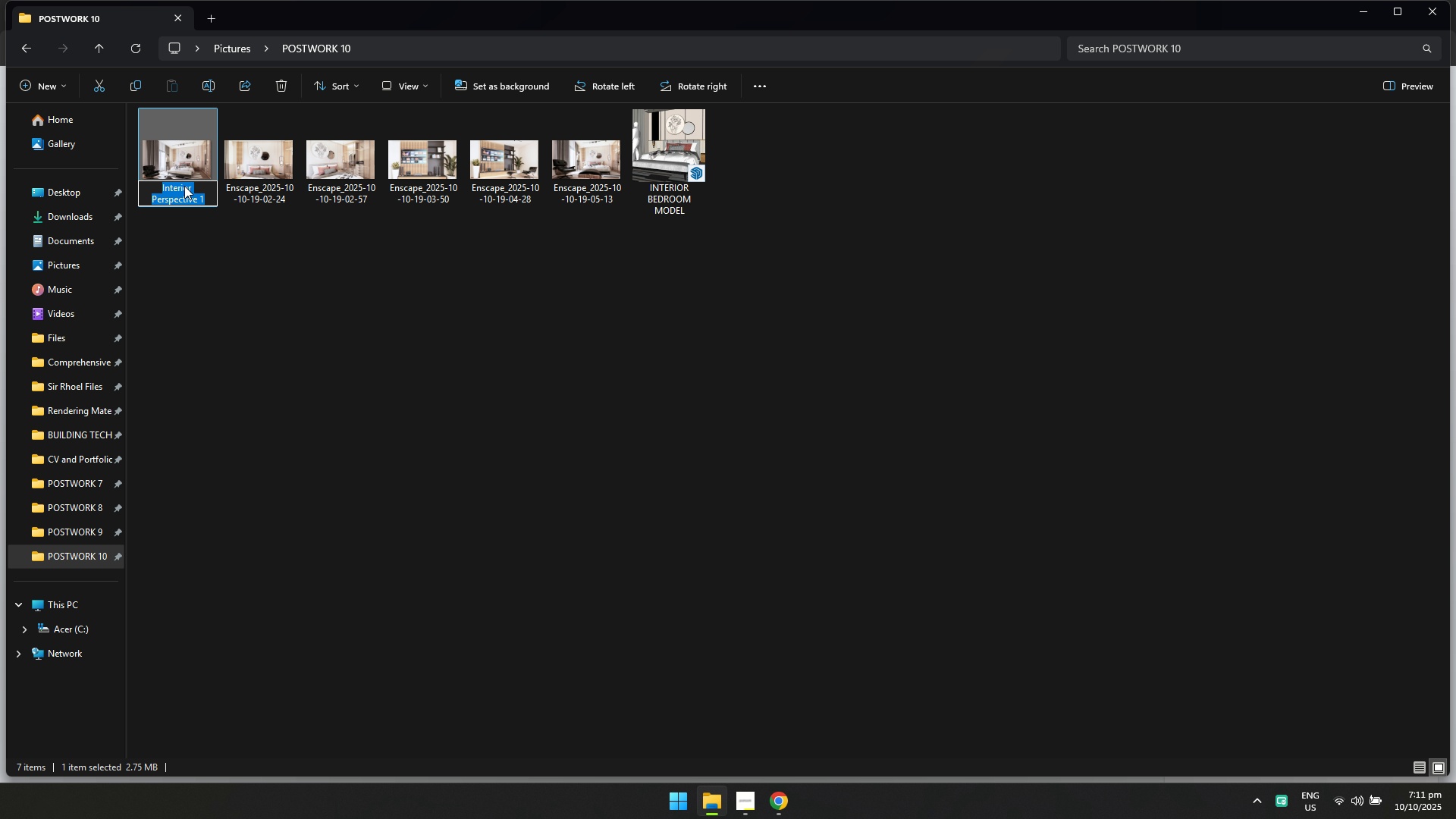 
key(Control+C)
 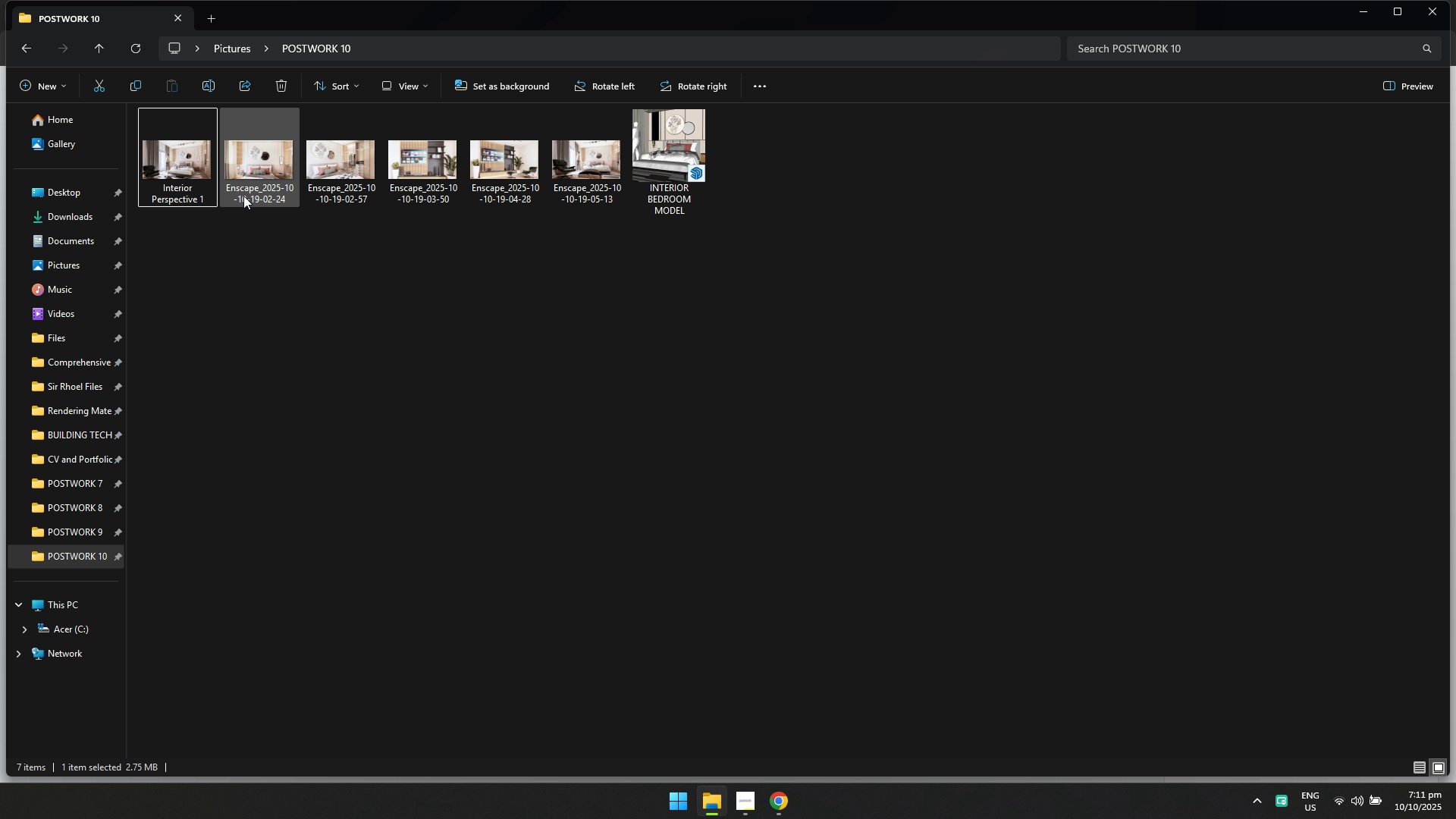 
double_click([236, 189])
 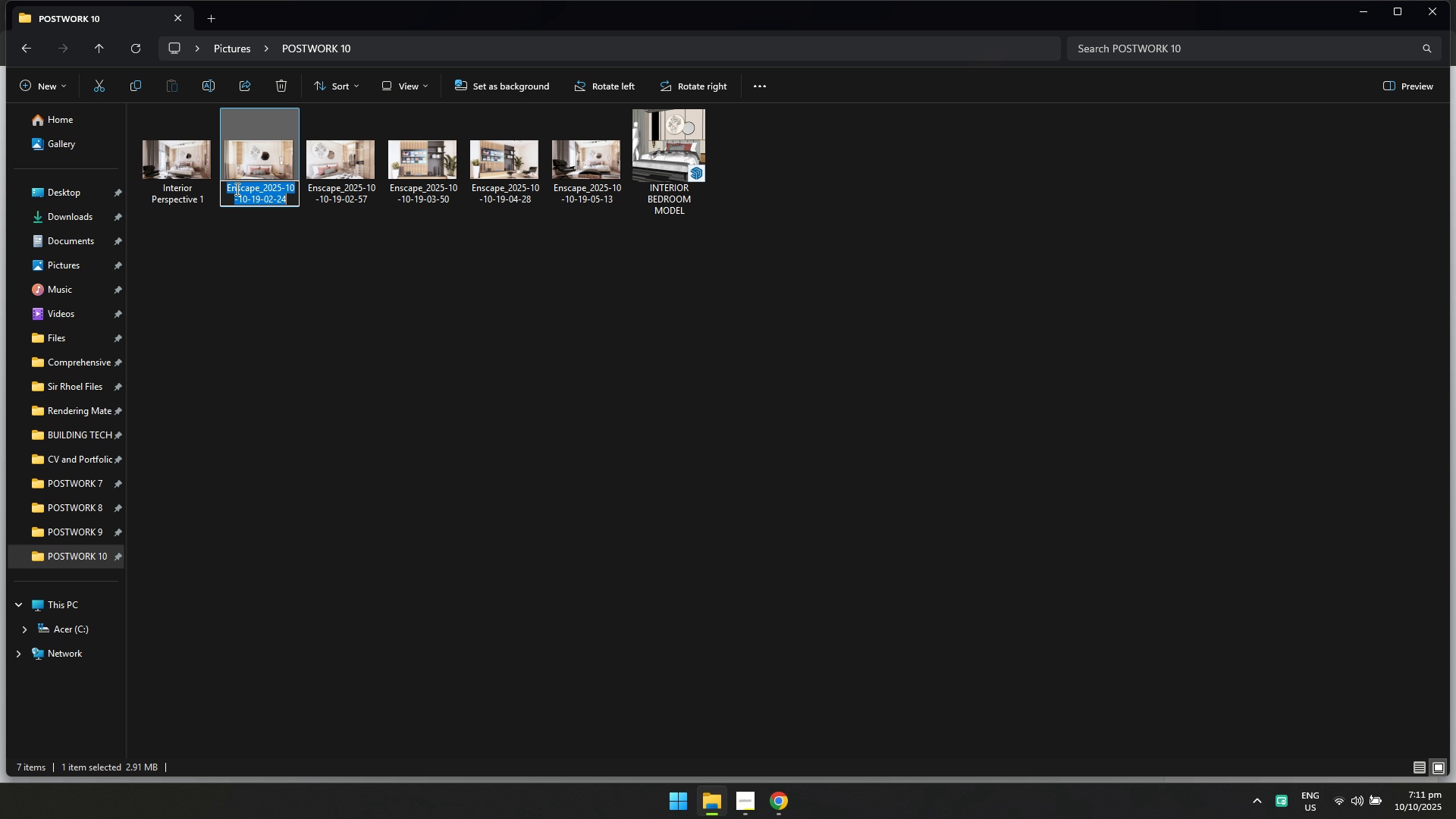 
key(F2)
 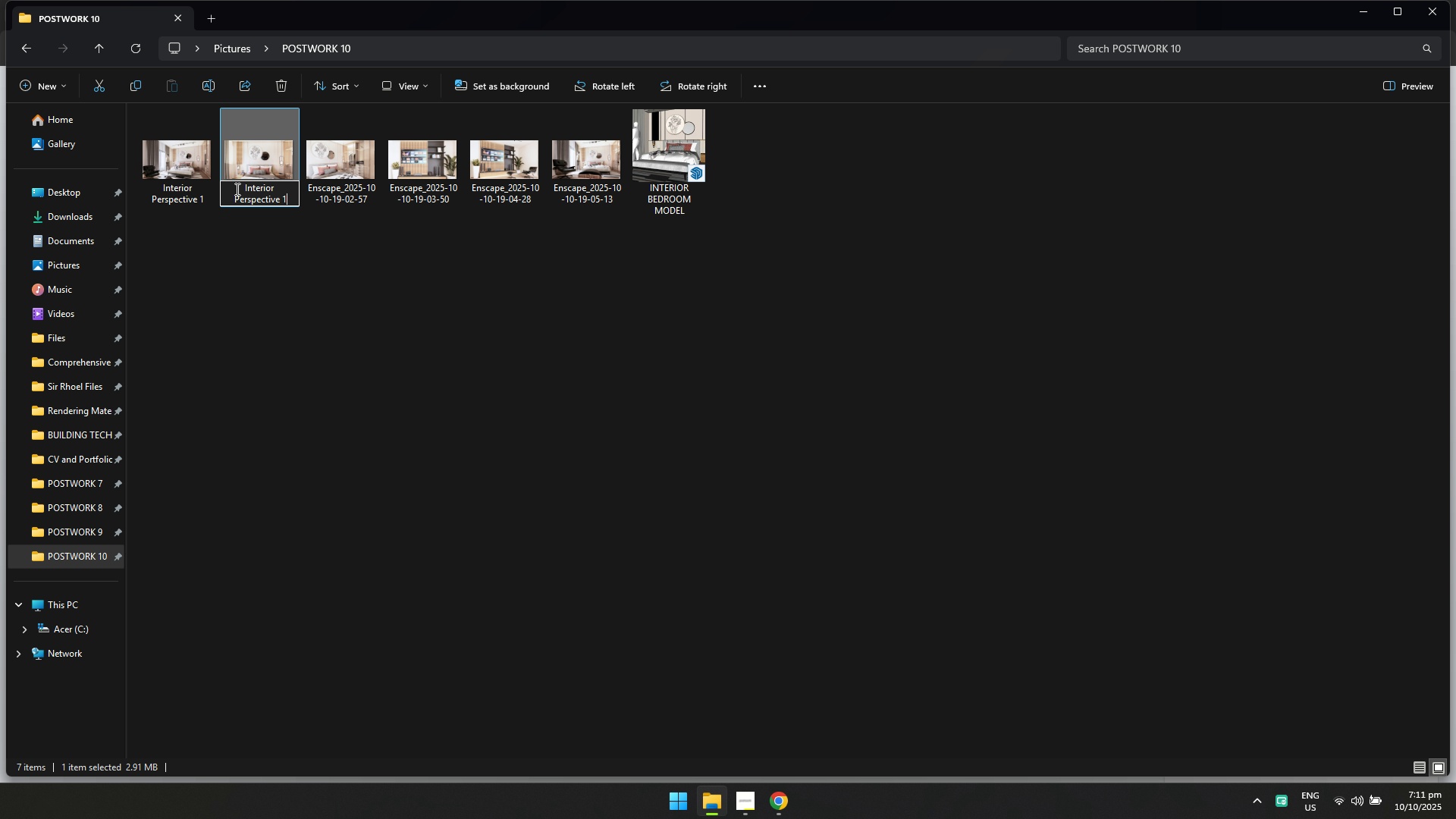 
key(Control+ControlLeft)
 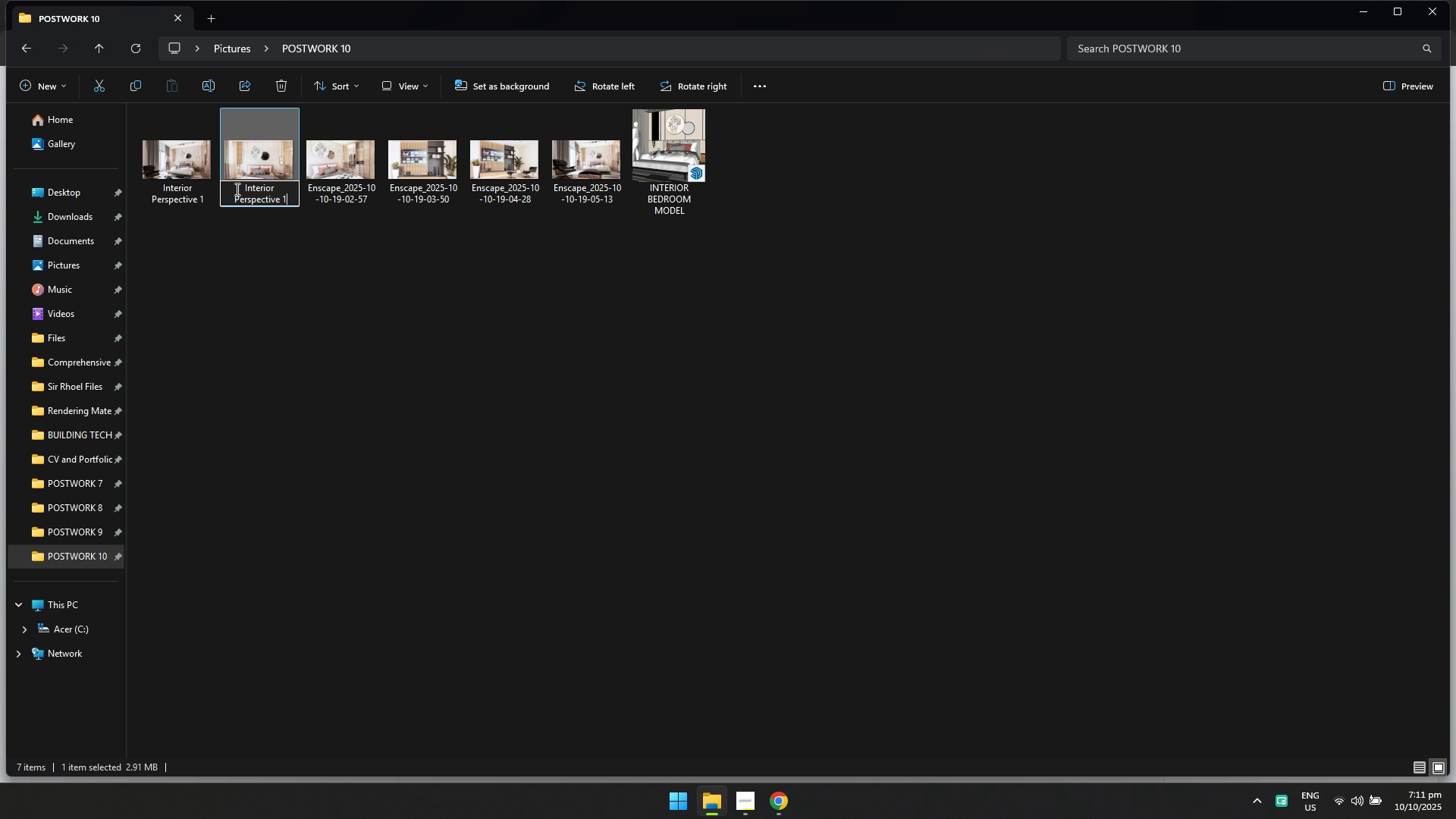 
key(Control+V)
 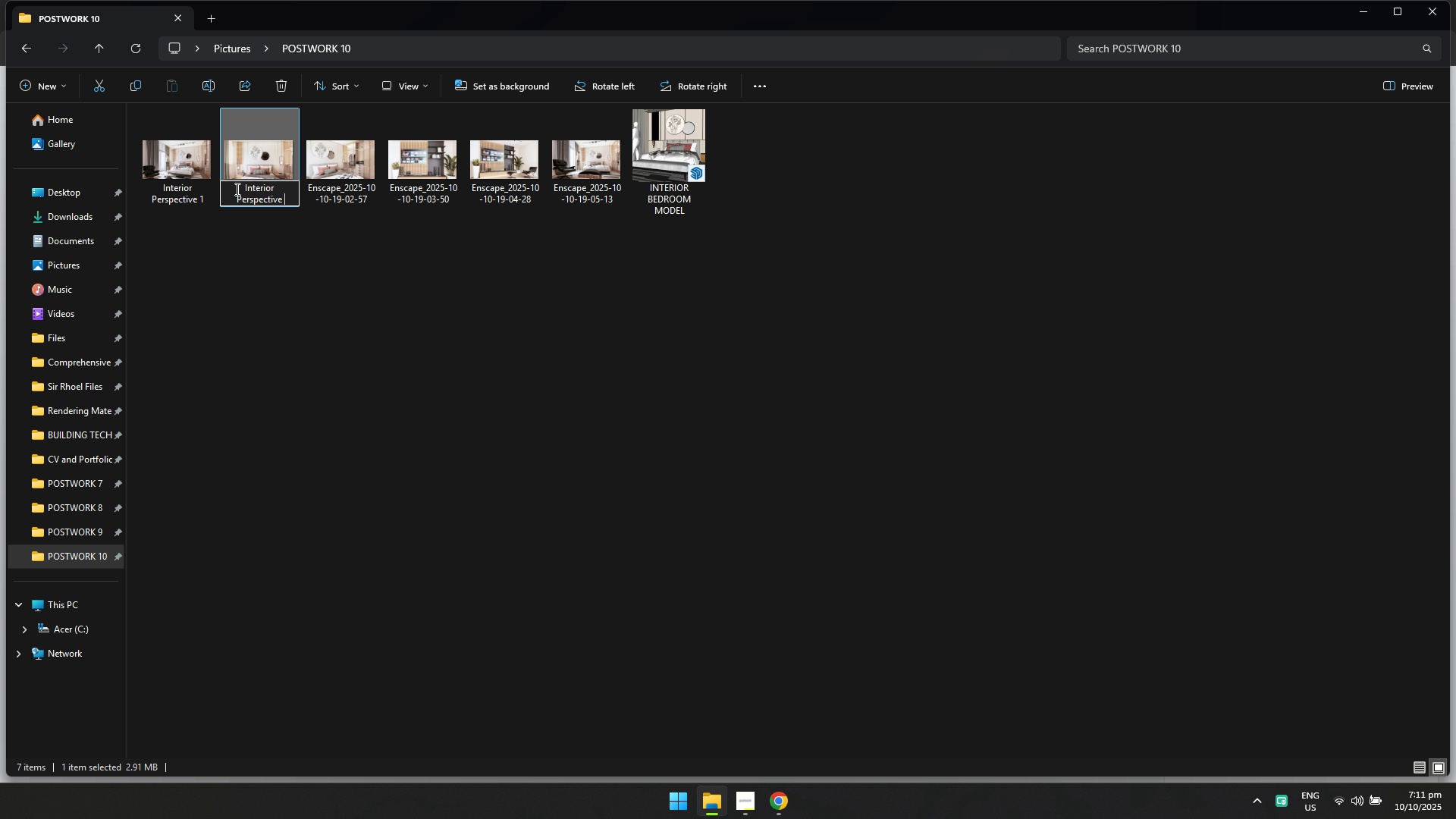 
key(Backspace)
 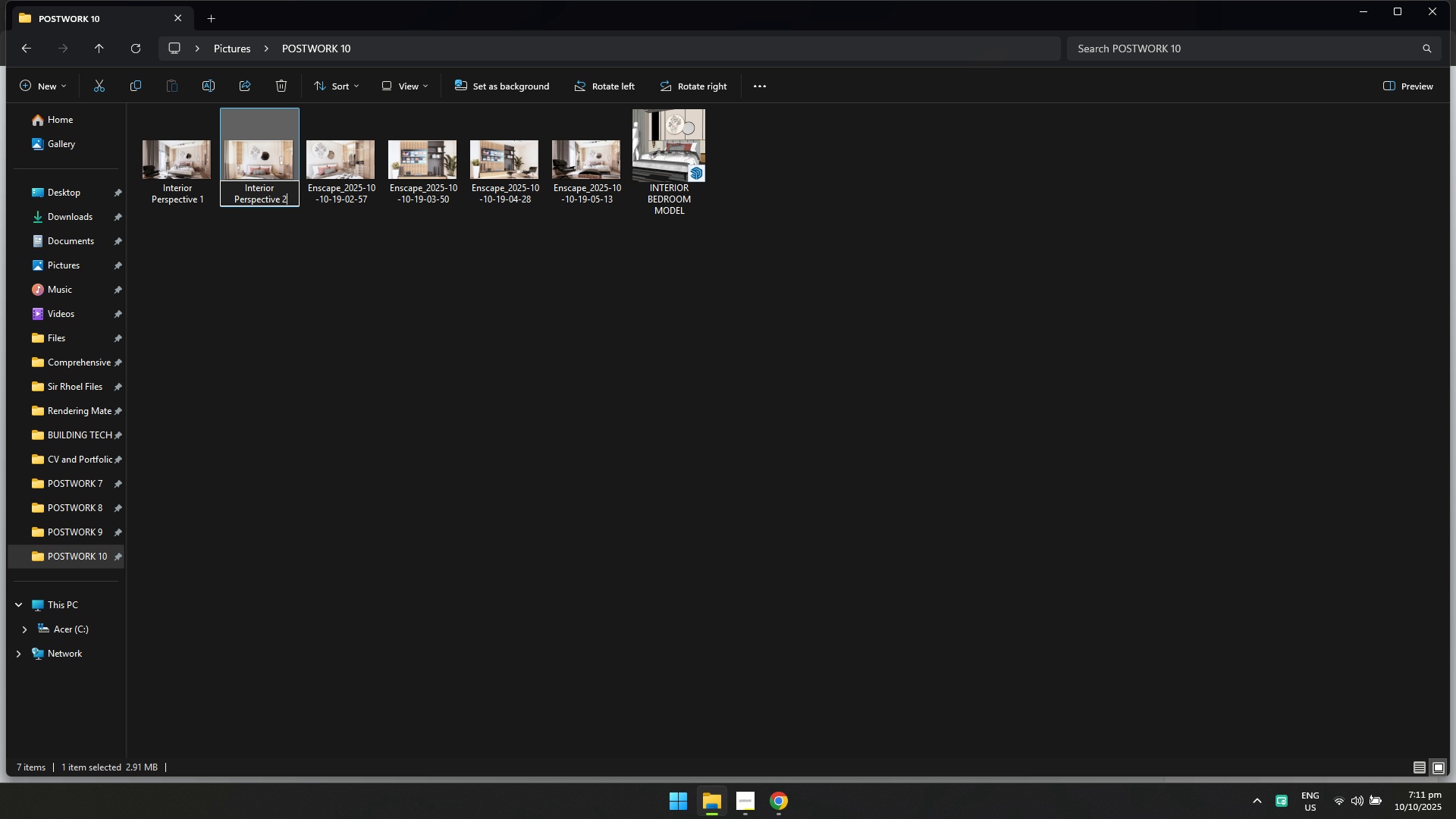 
key(2)
 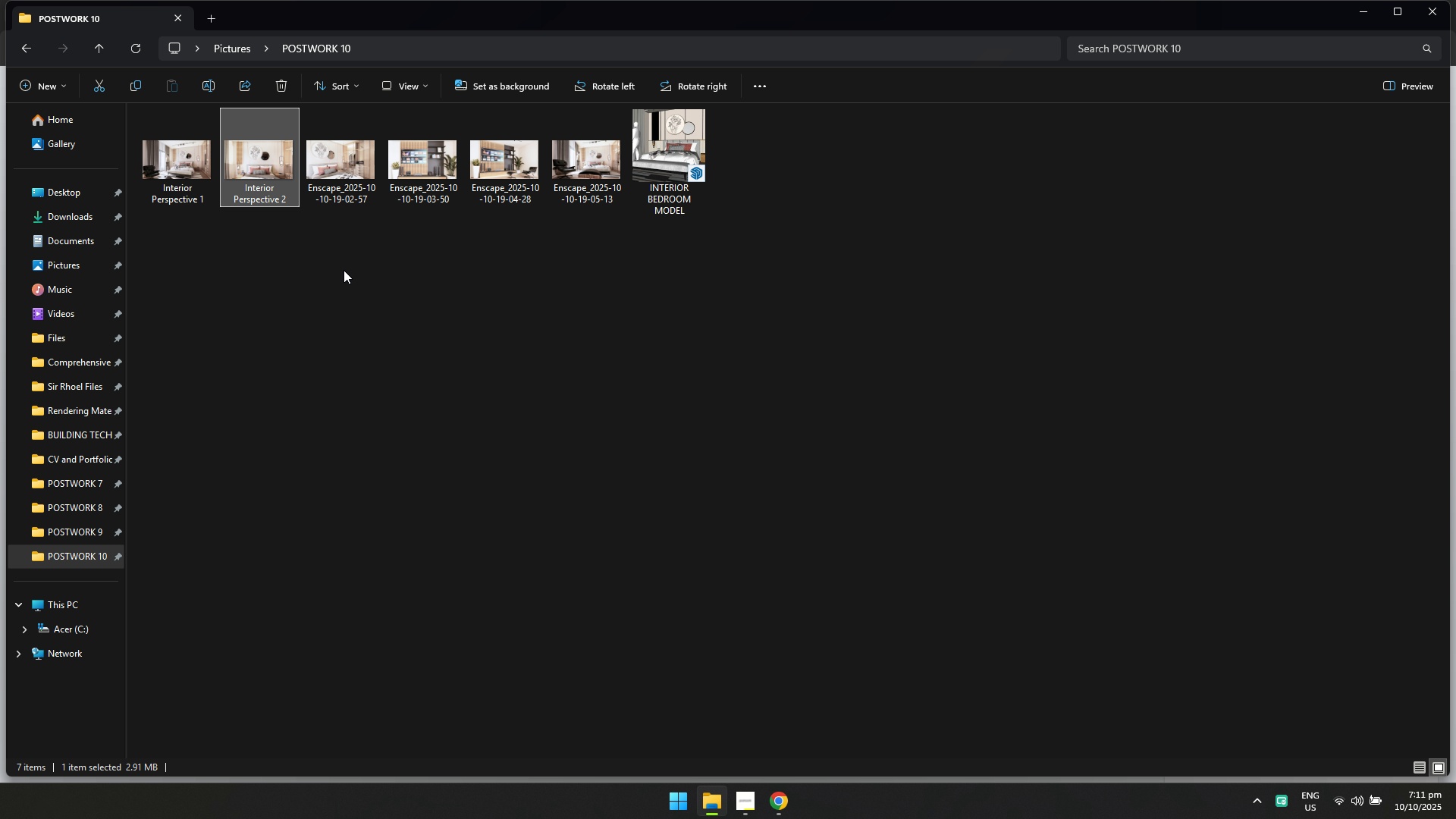 
double_click([351, 171])
 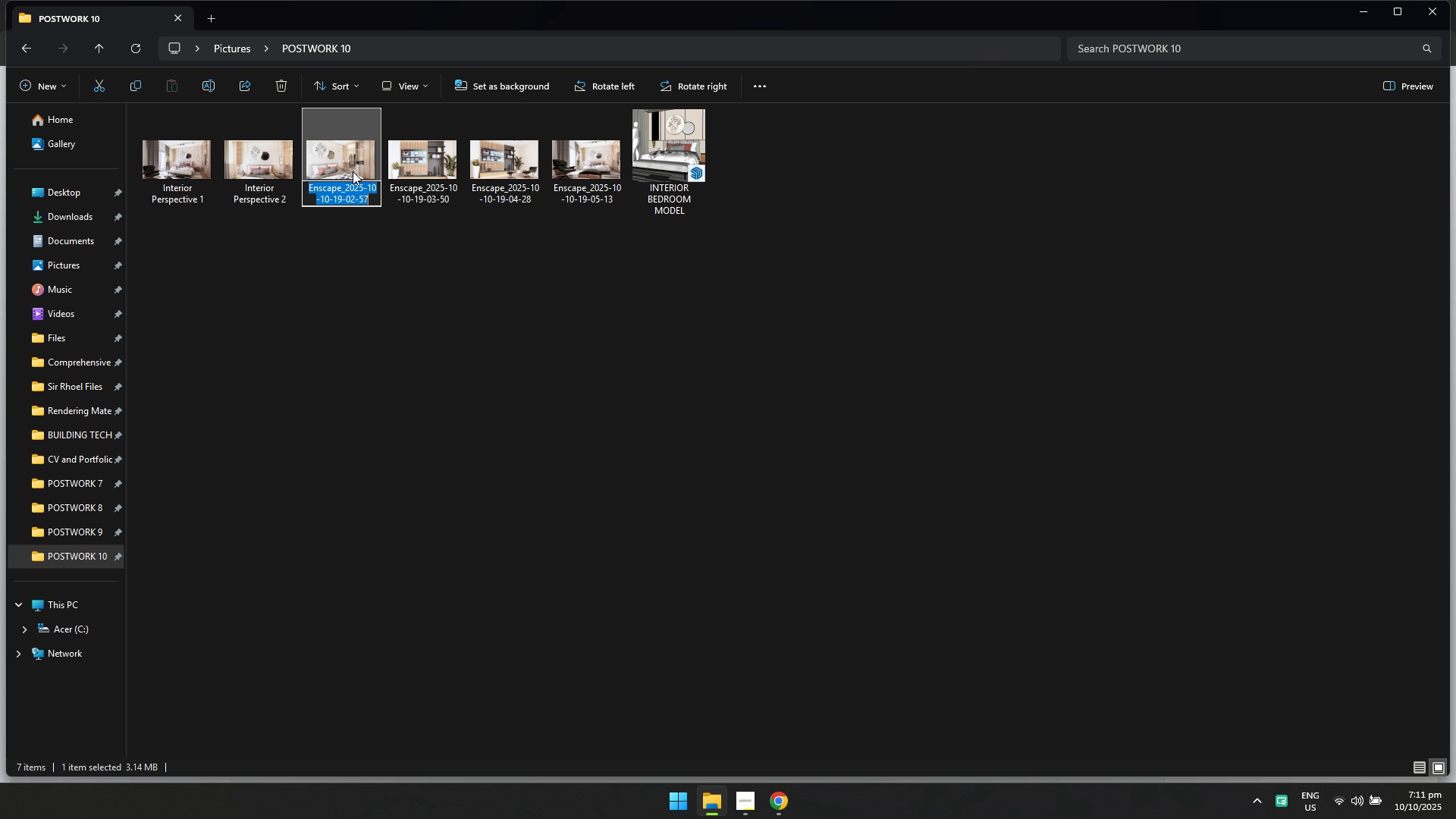 
key(F2)
 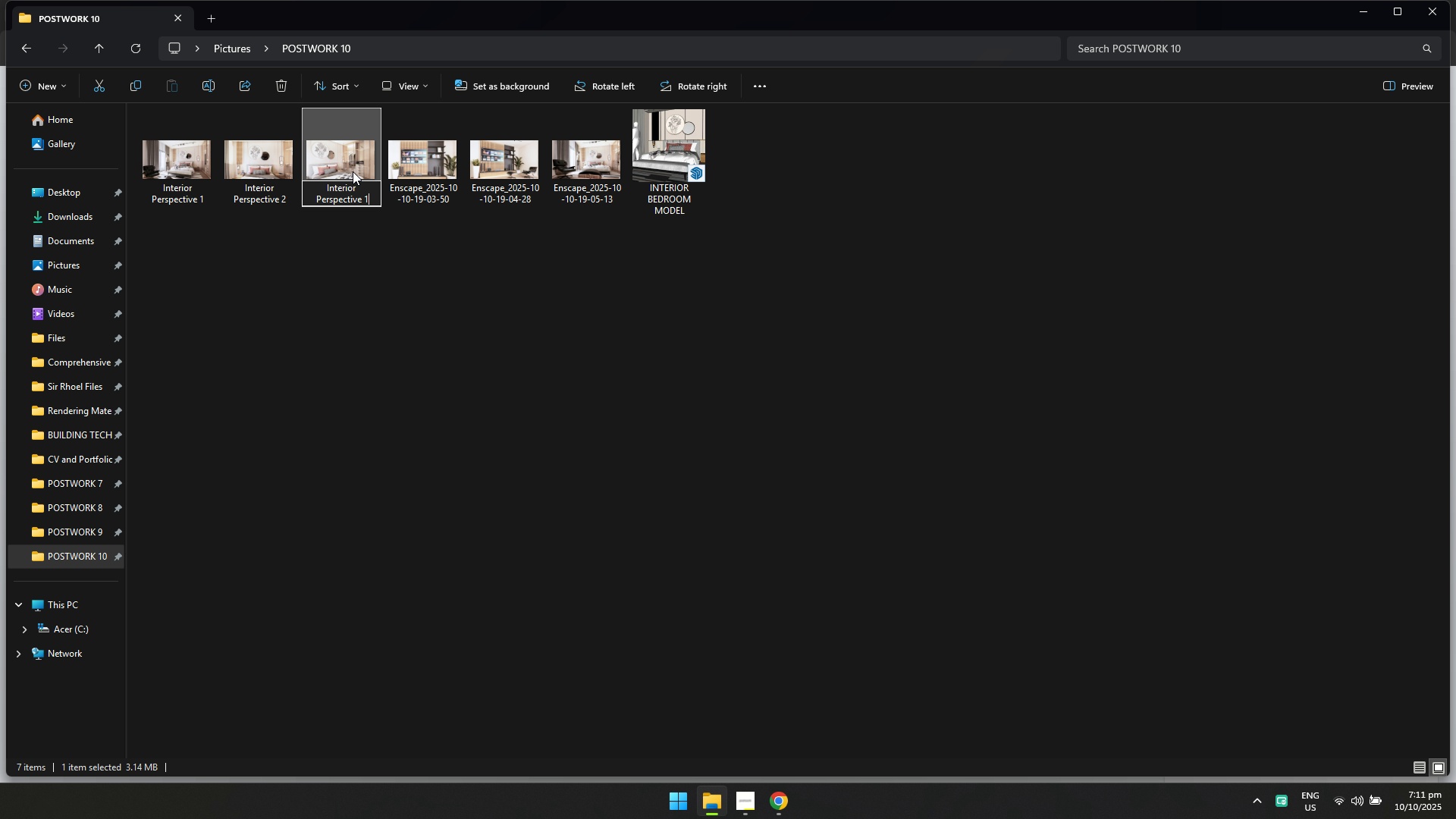 
key(Control+ControlLeft)
 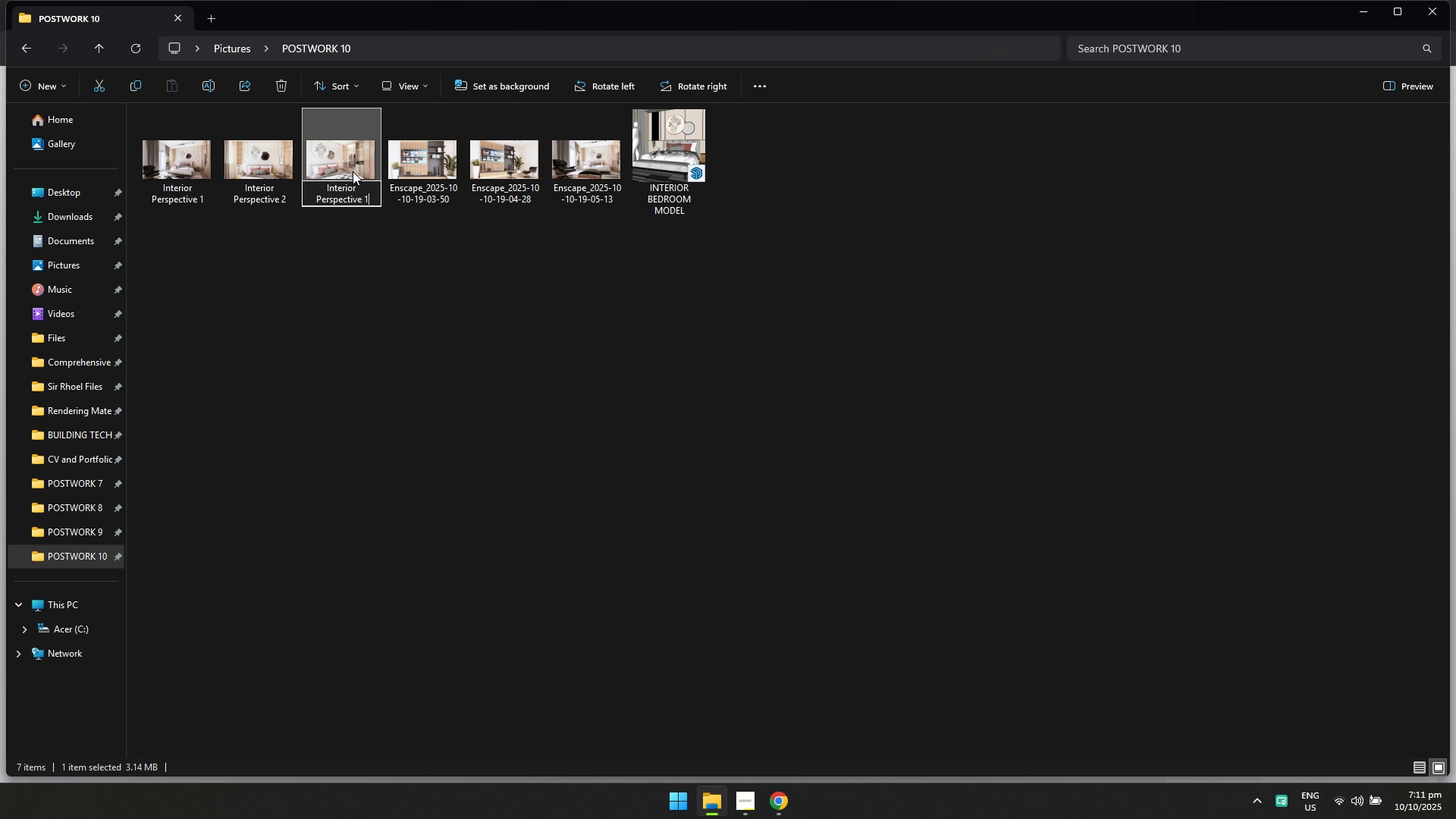 
key(Control+V)
 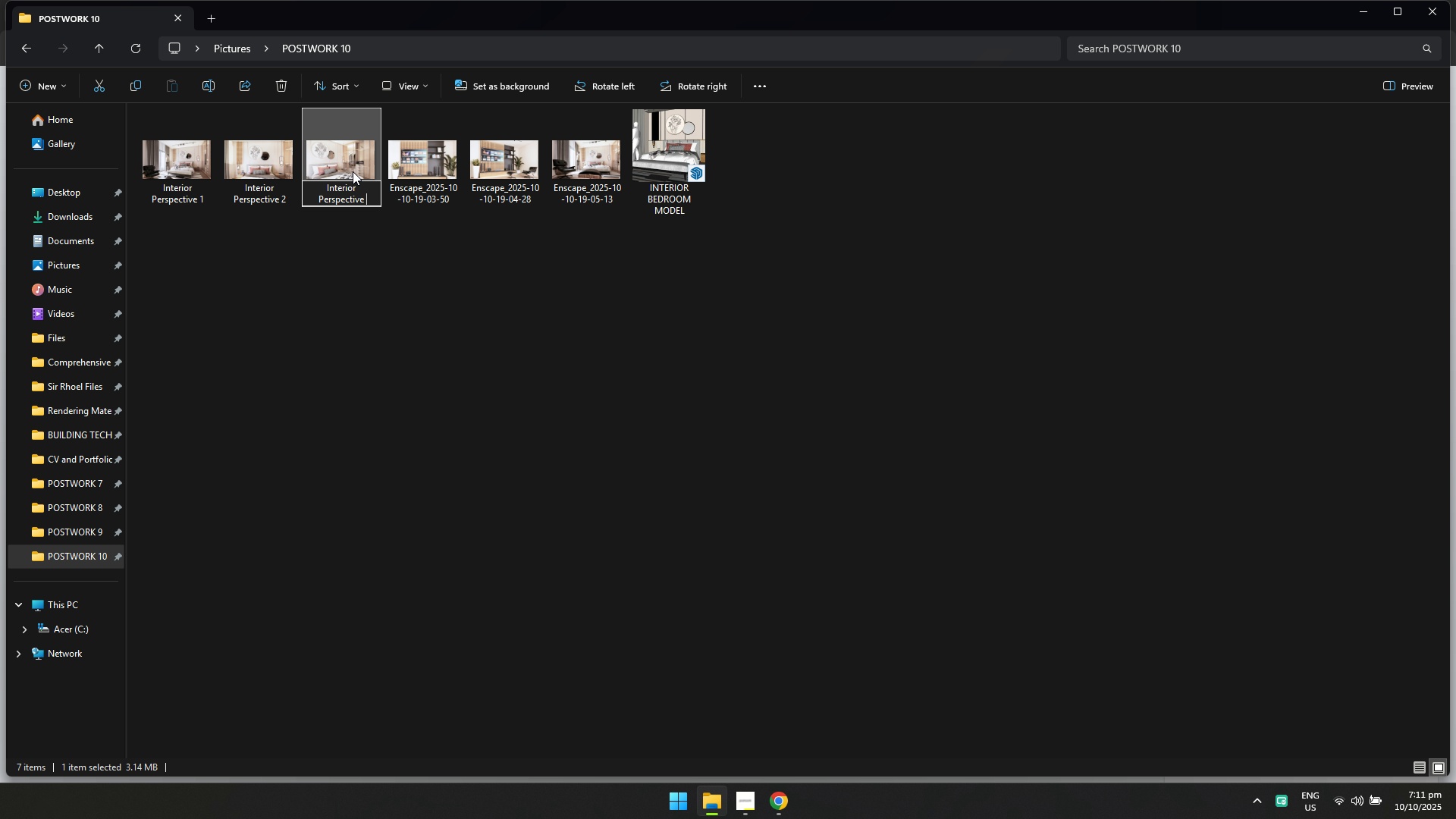 
key(Backspace)
 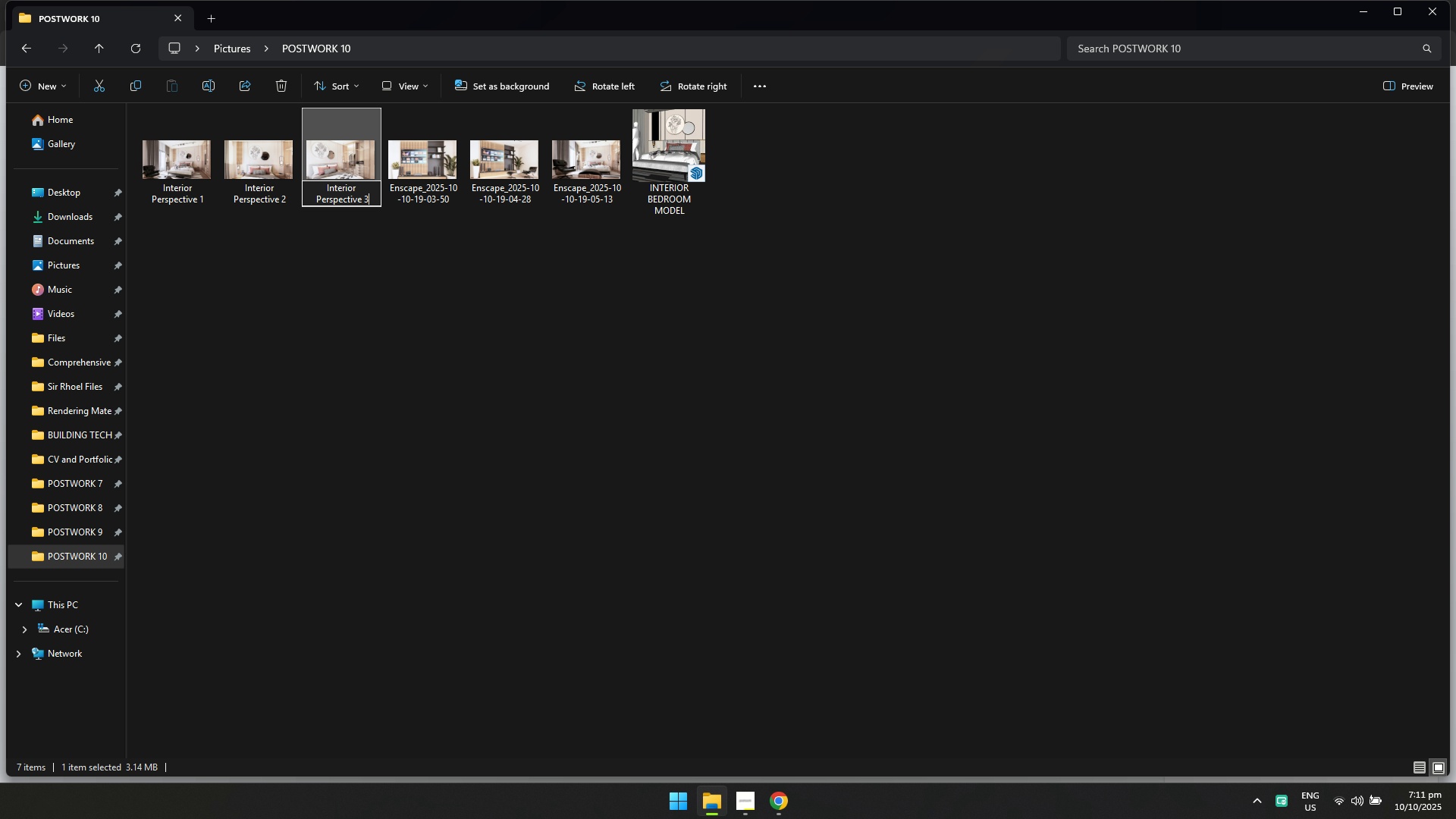 
key(3)
 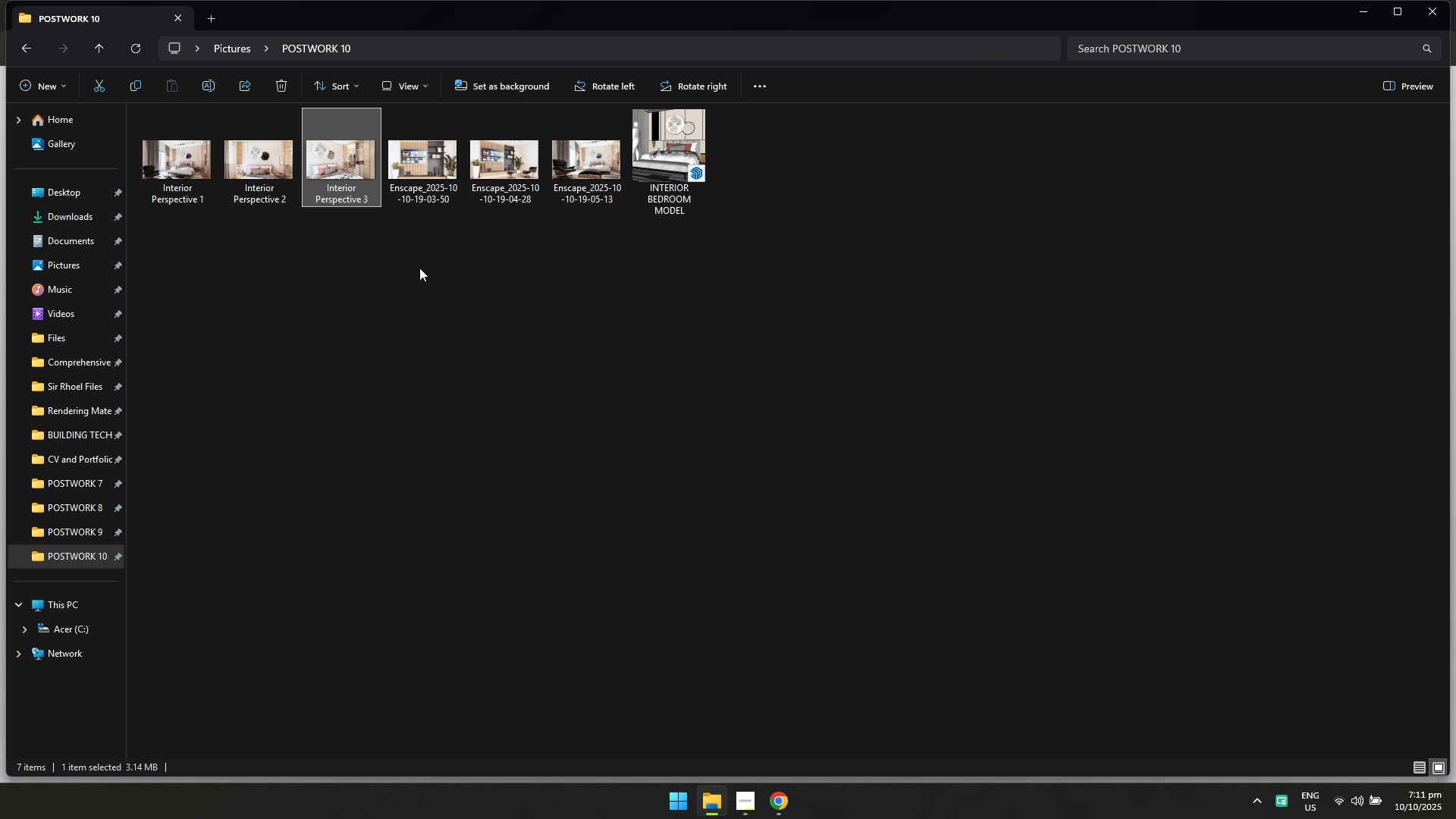 
double_click([409, 193])
 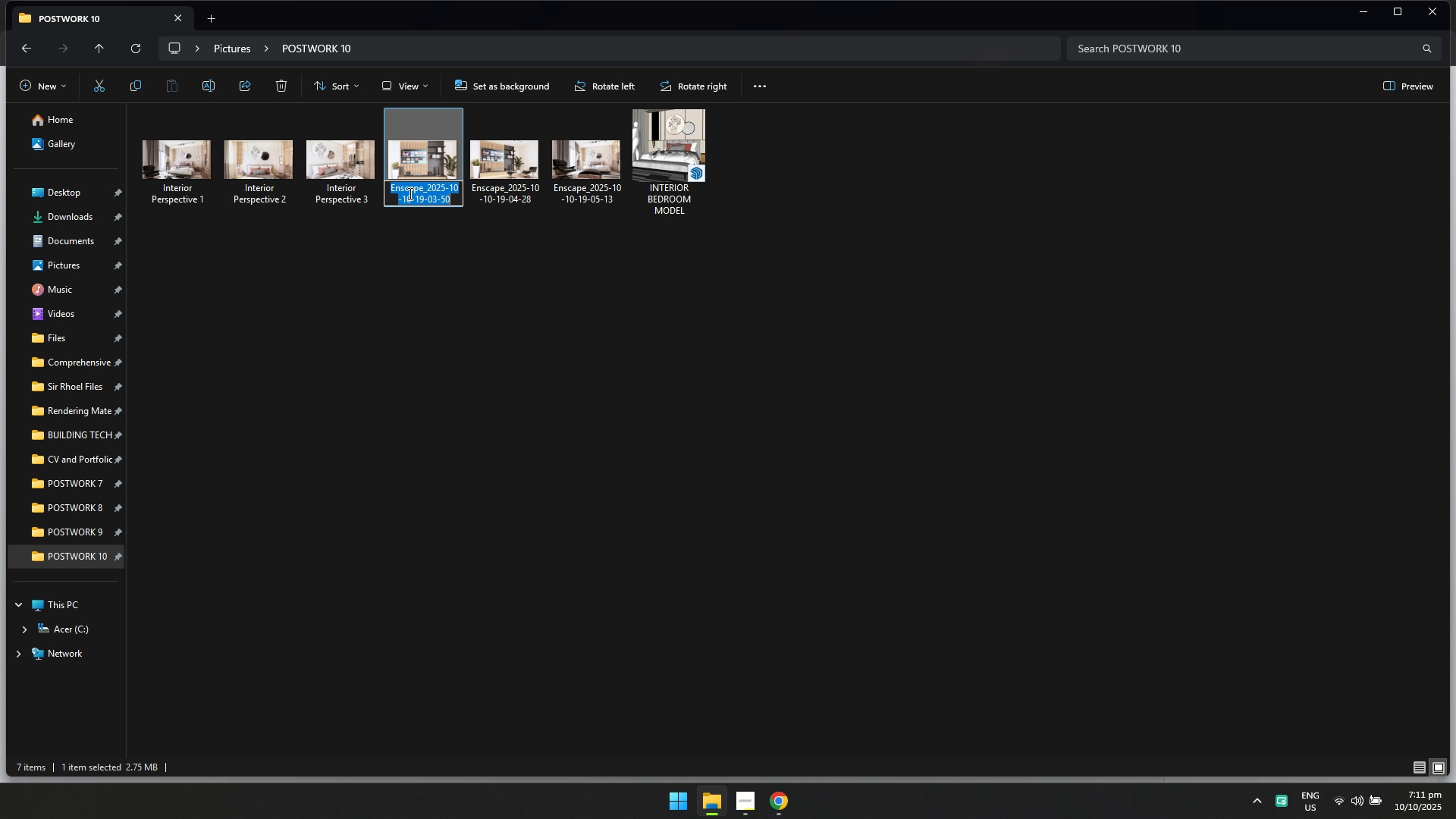 
key(F2)
 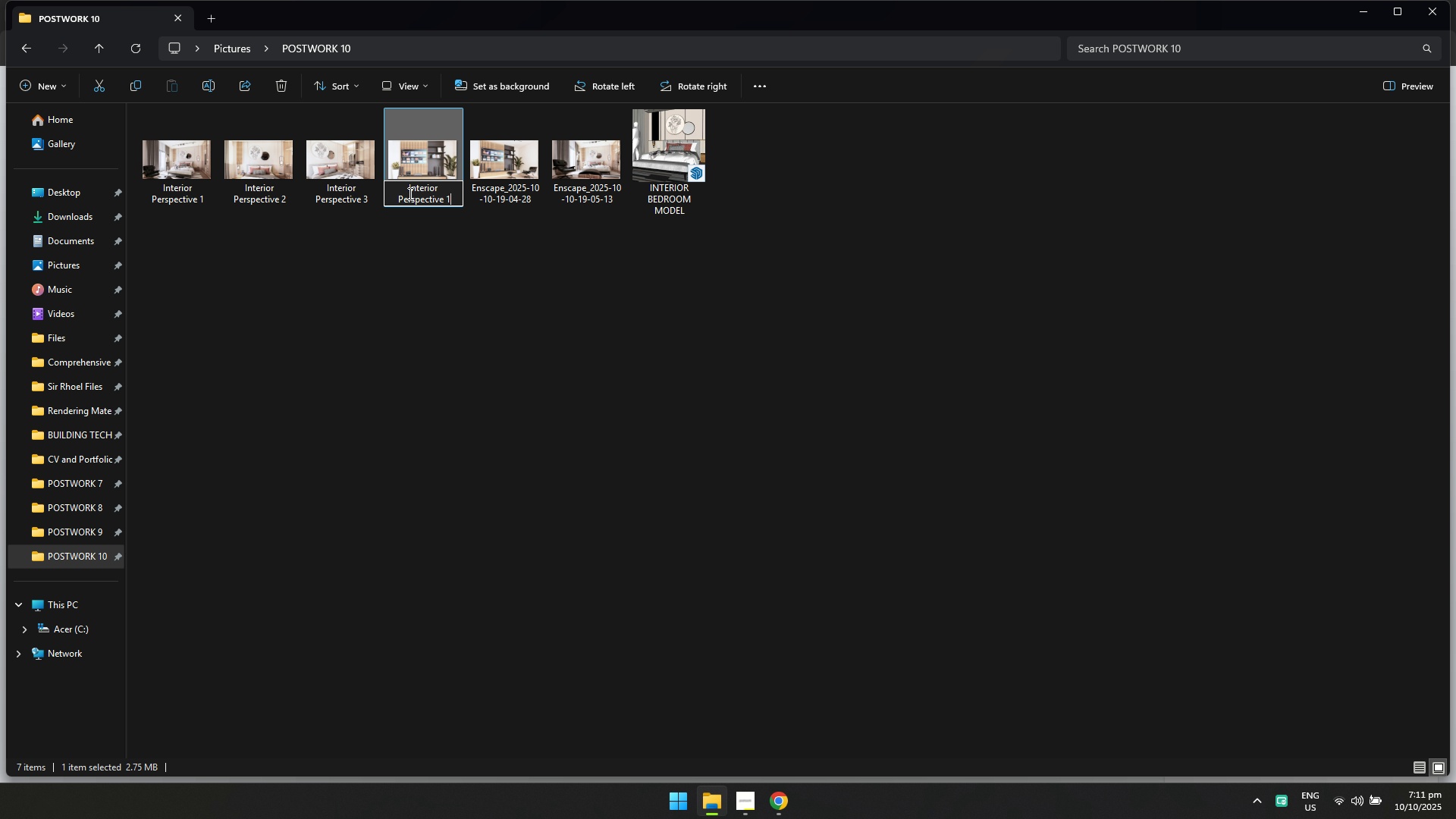 
key(Control+ControlLeft)
 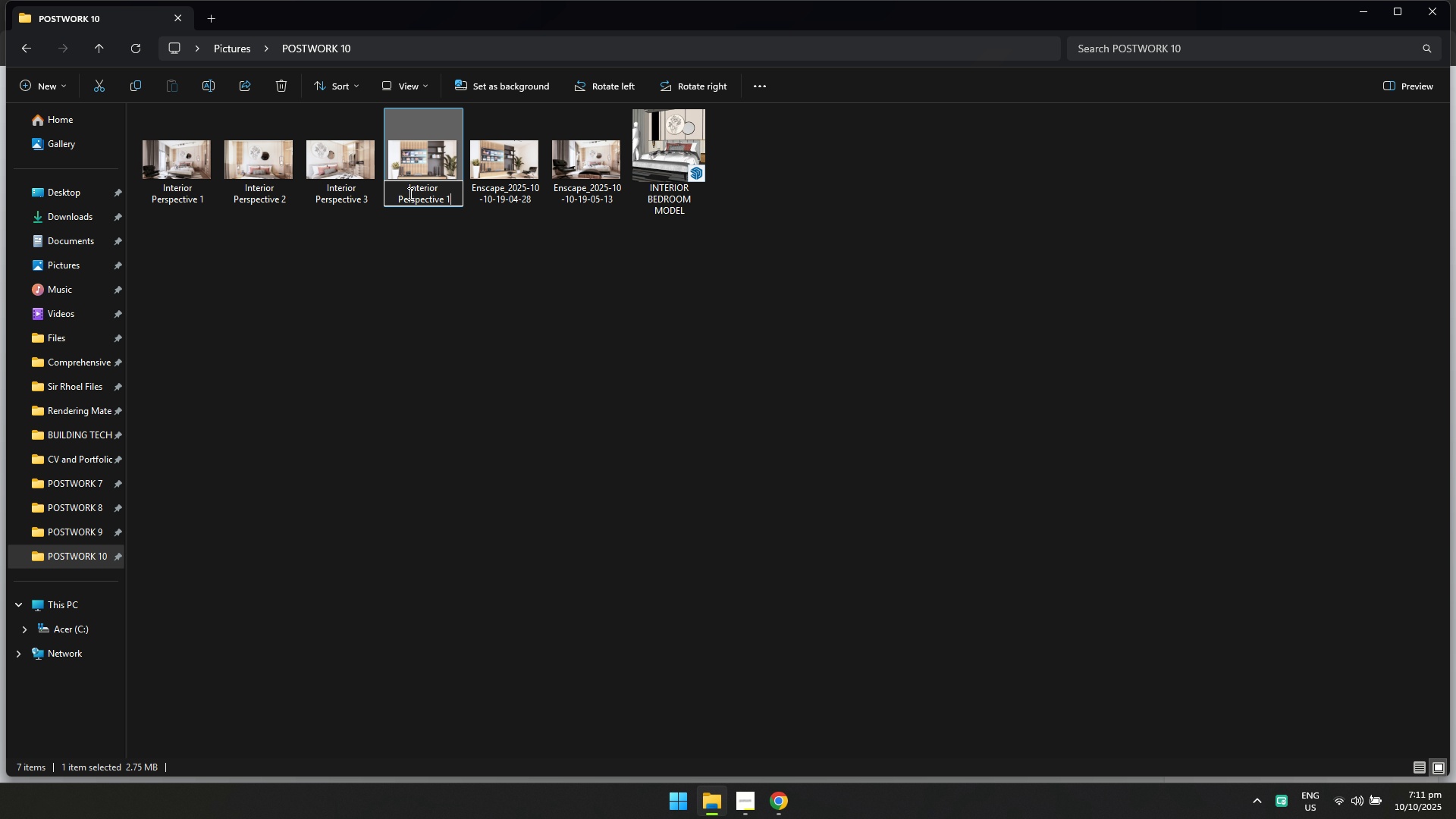 
key(Control+V)
 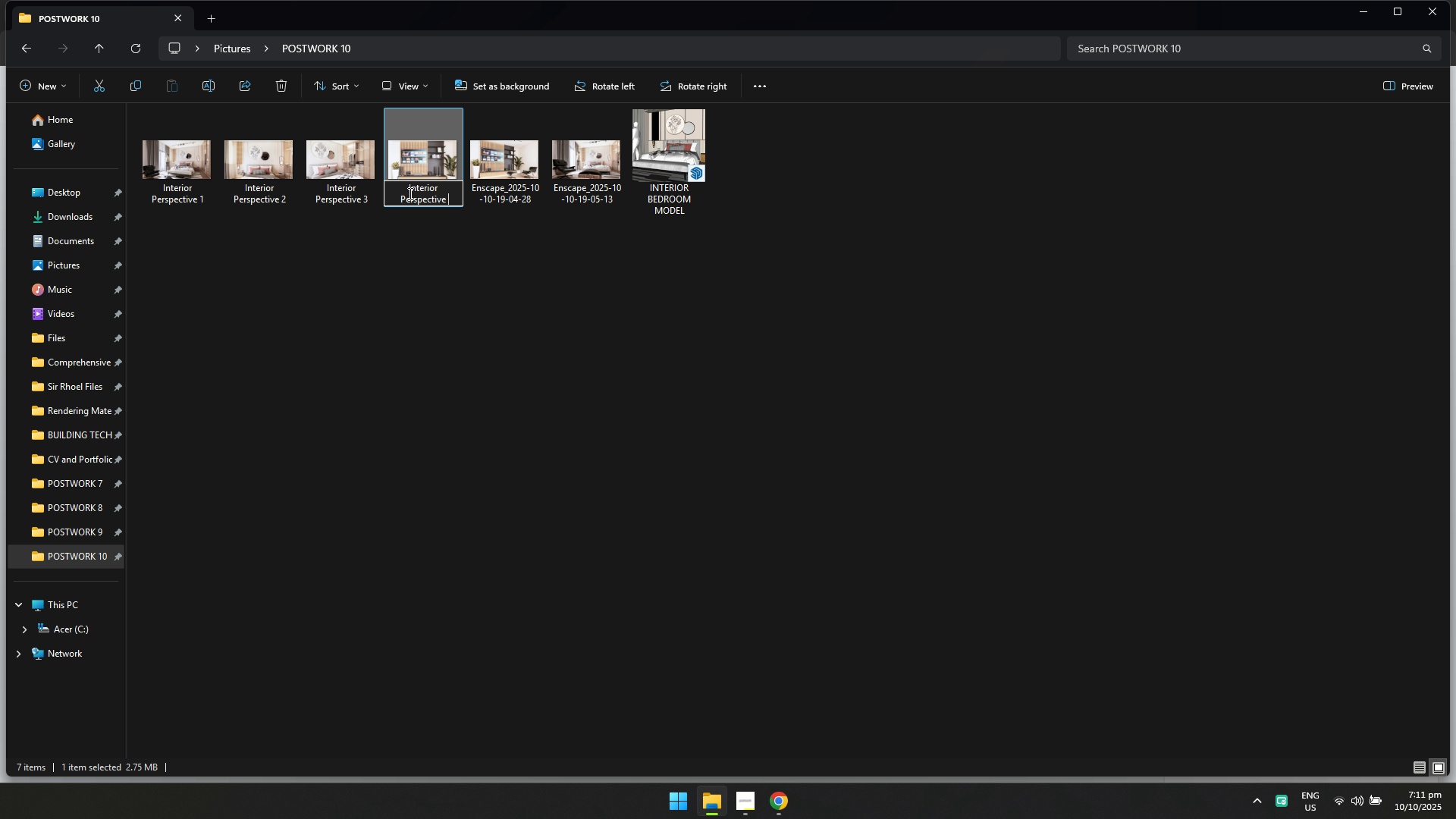 
key(Backspace)
 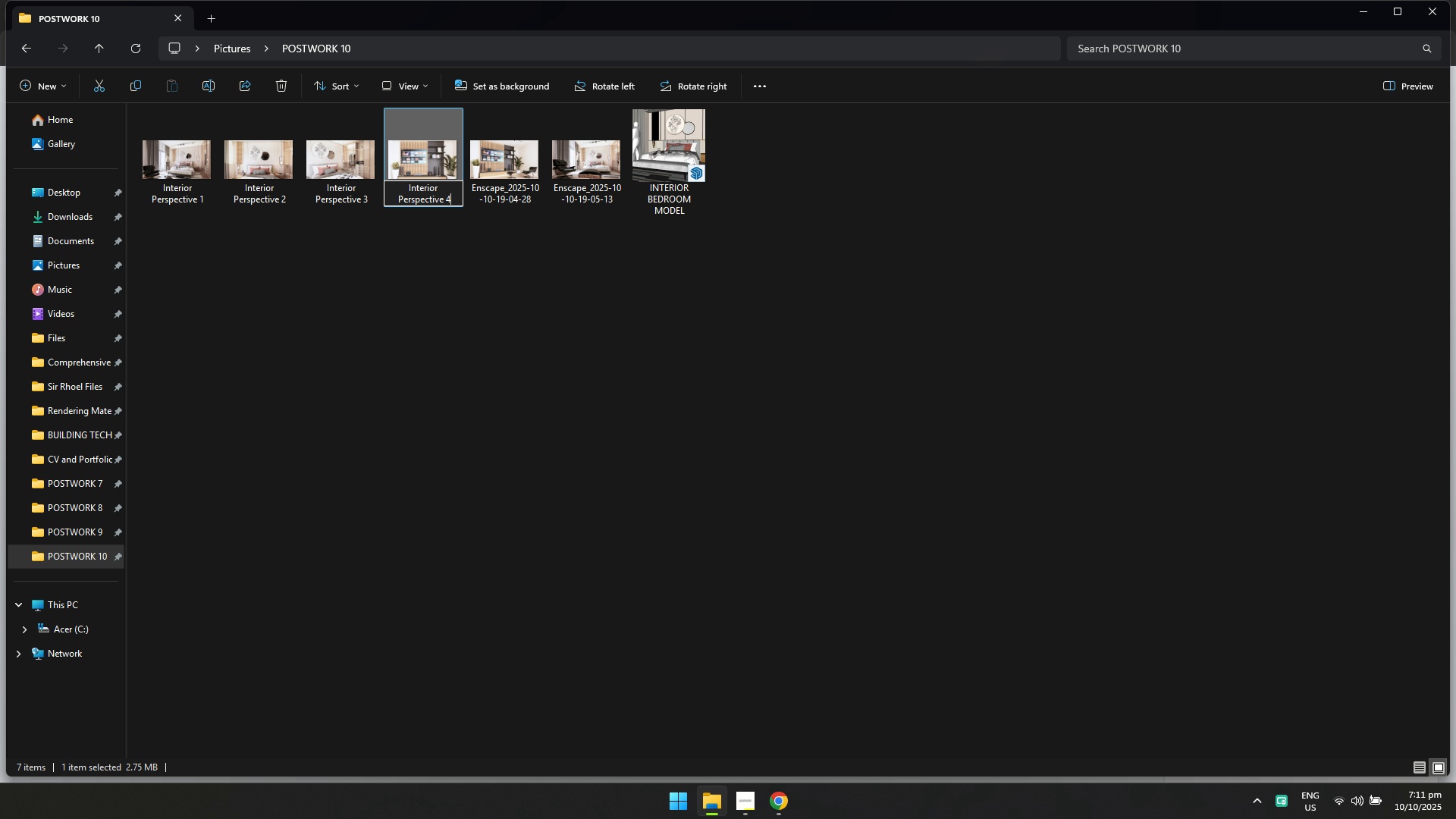 
key(4)
 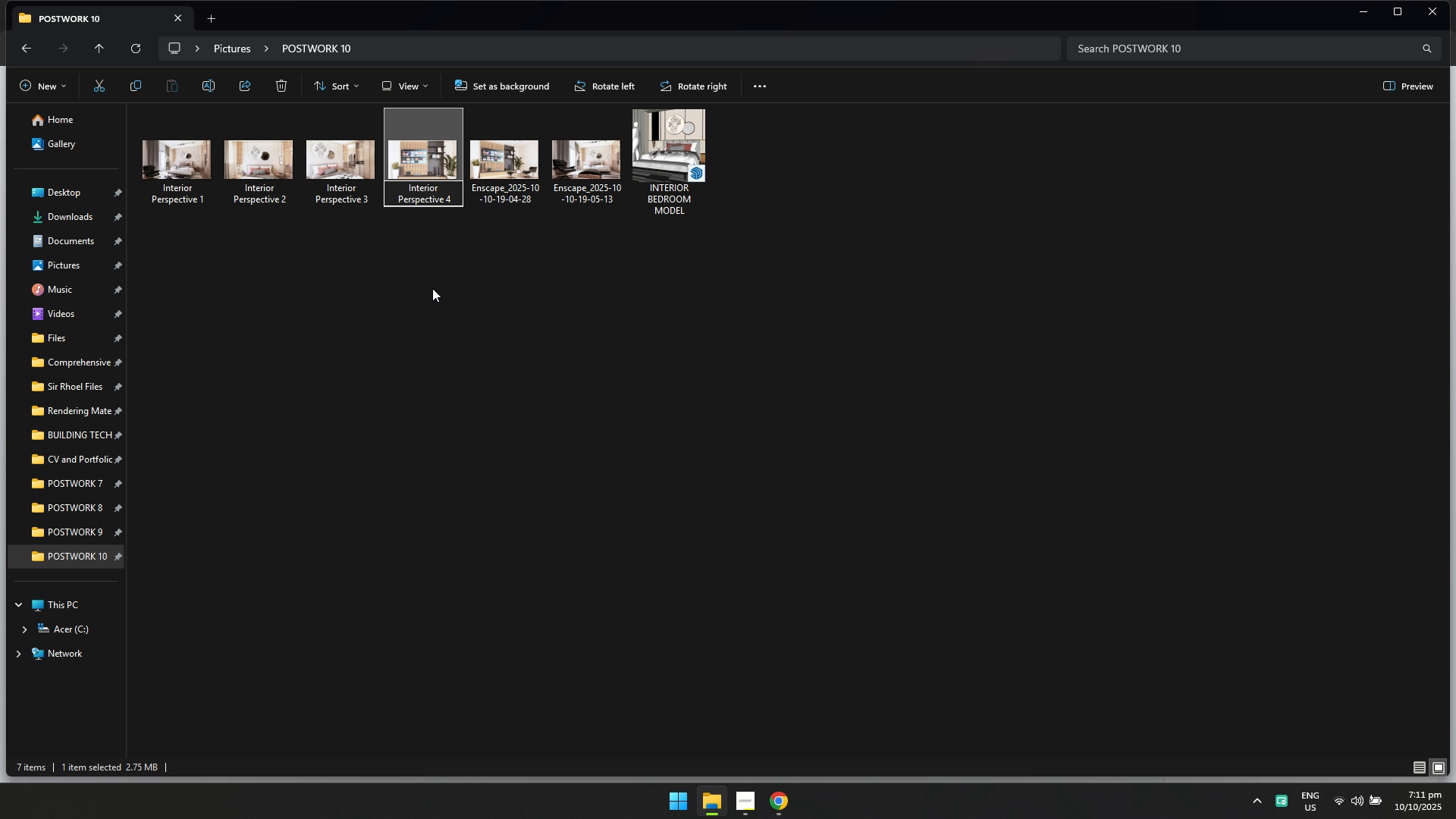 
double_click([500, 193])
 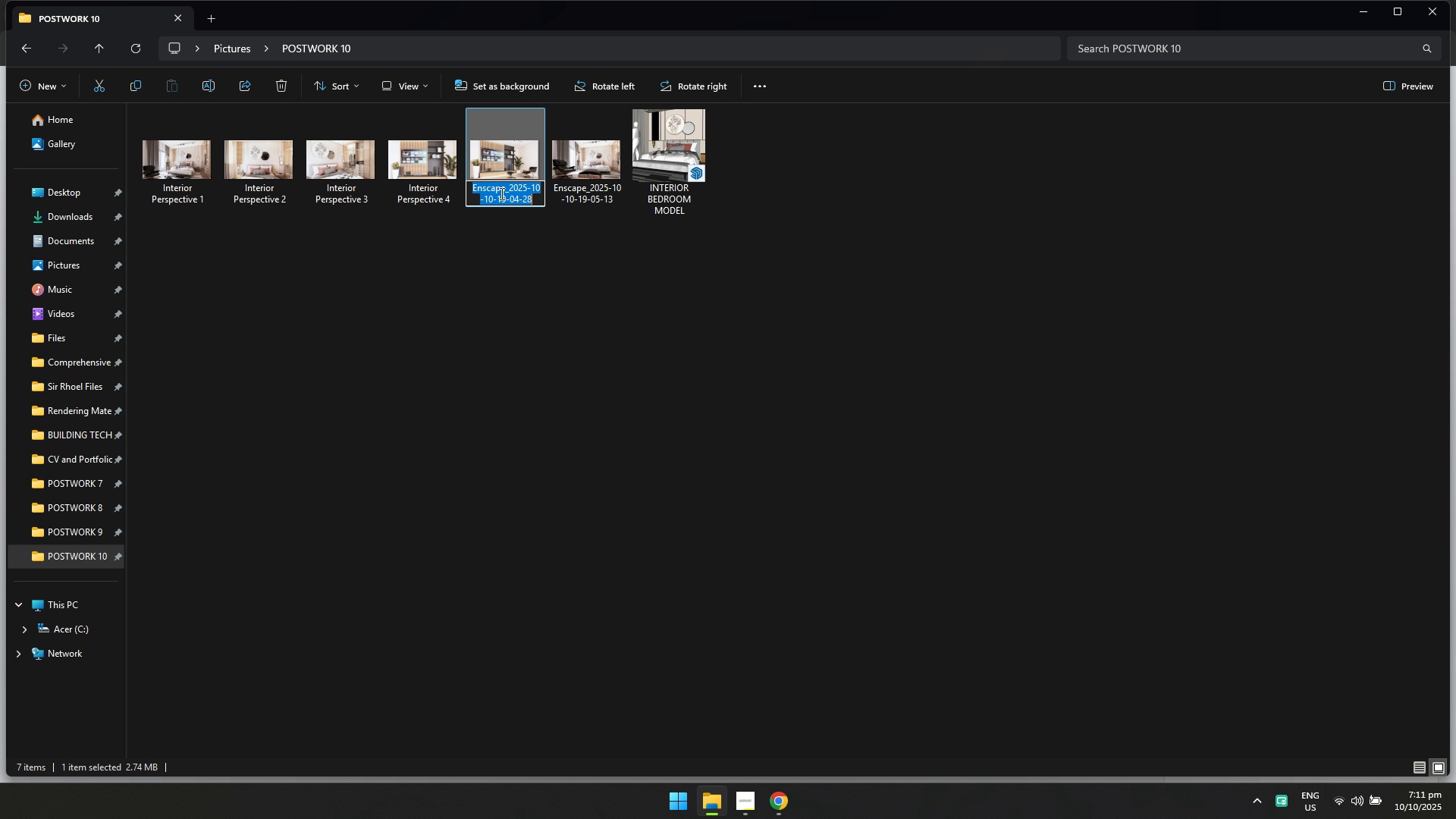 
key(F2)
 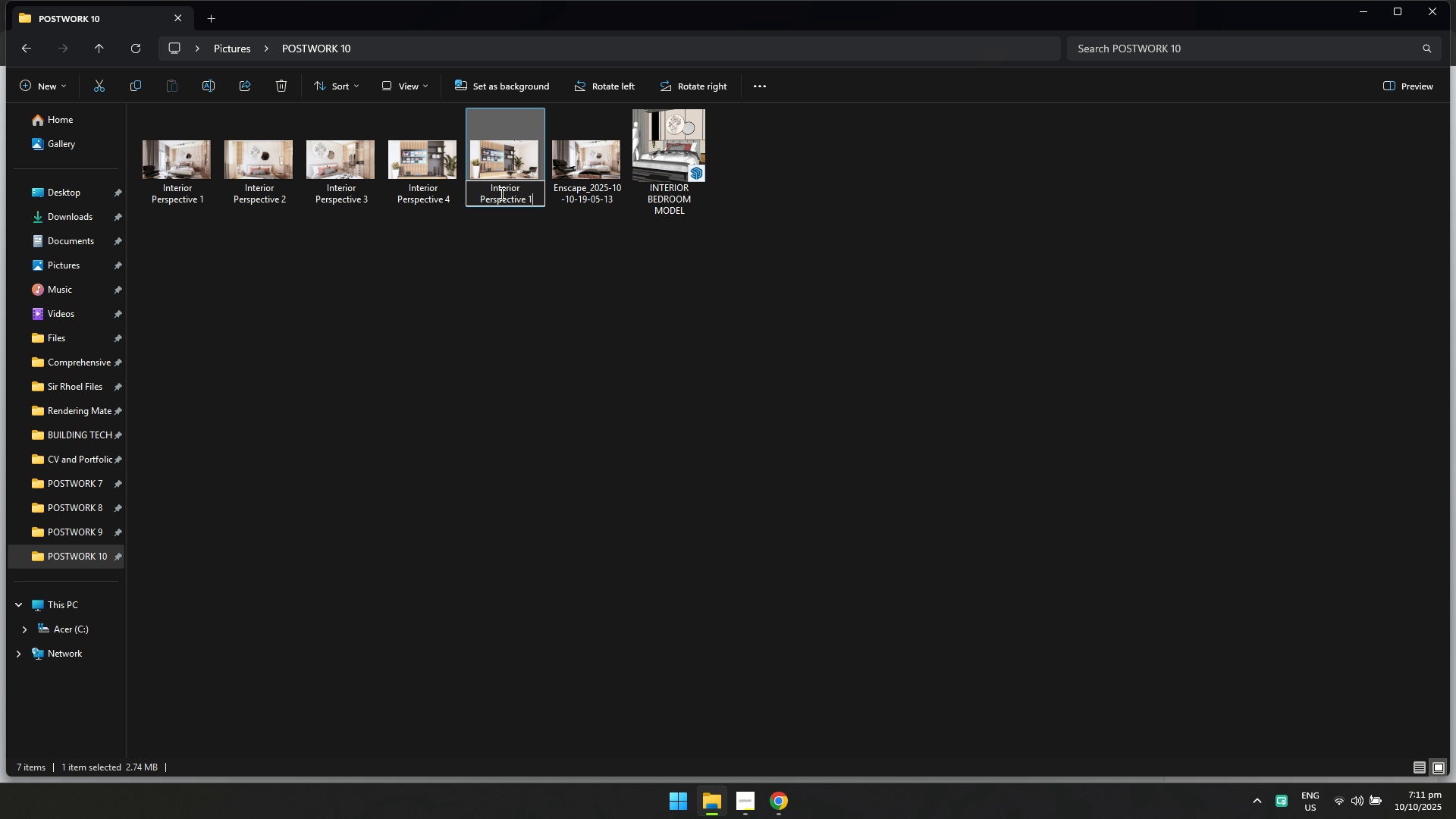 
key(Control+ControlLeft)
 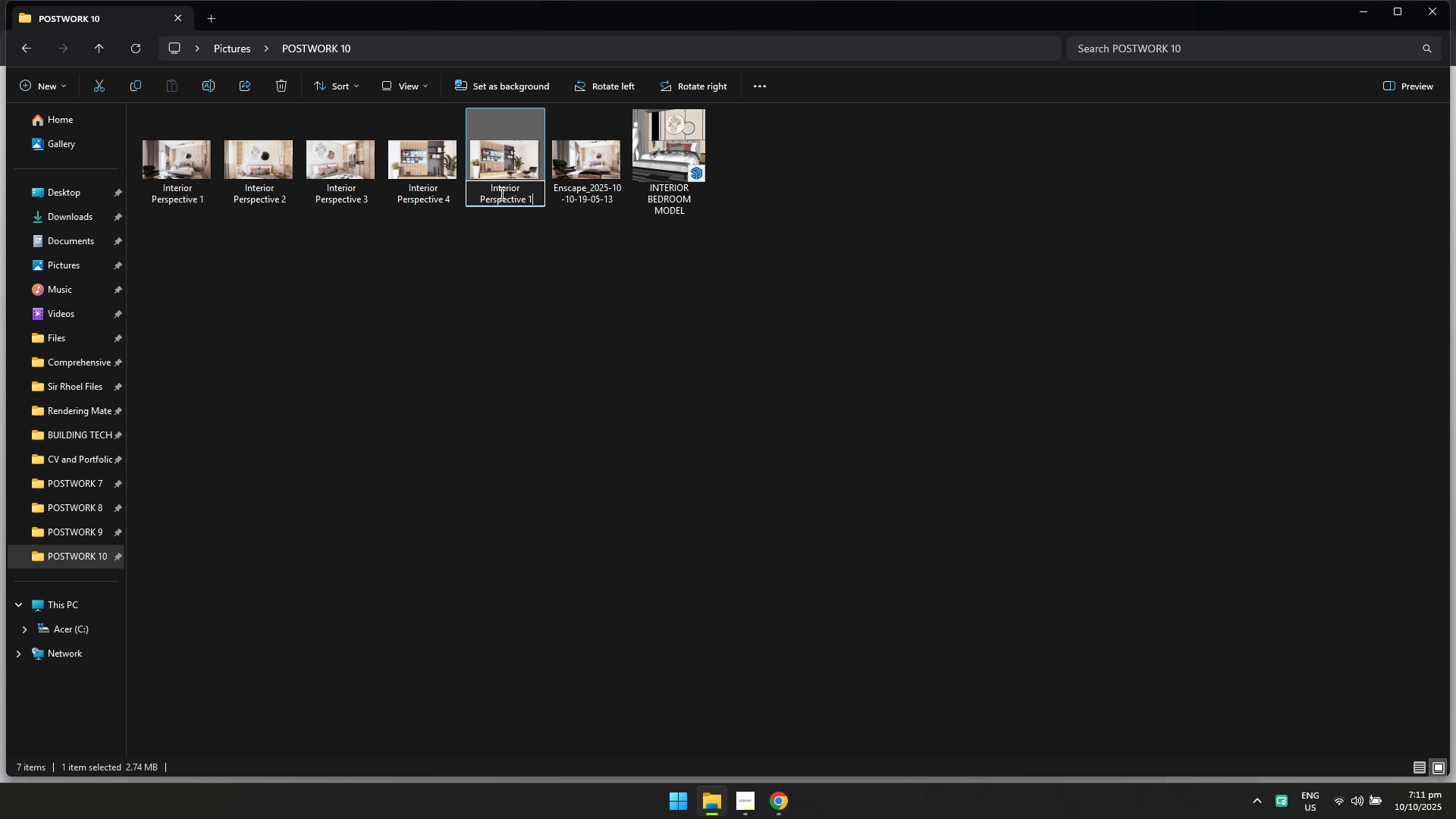 
key(Control+V)
 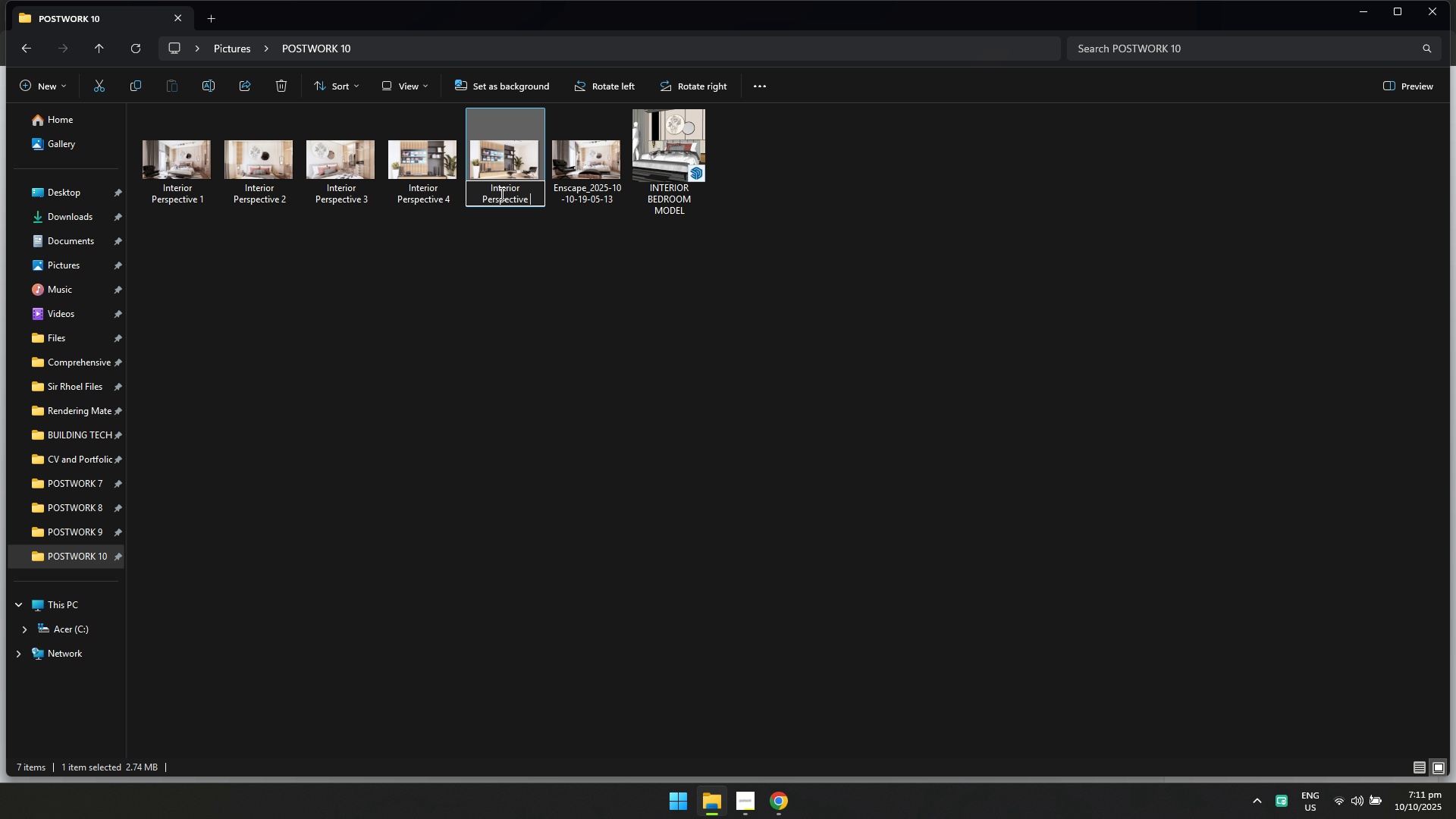 
key(Backspace)
 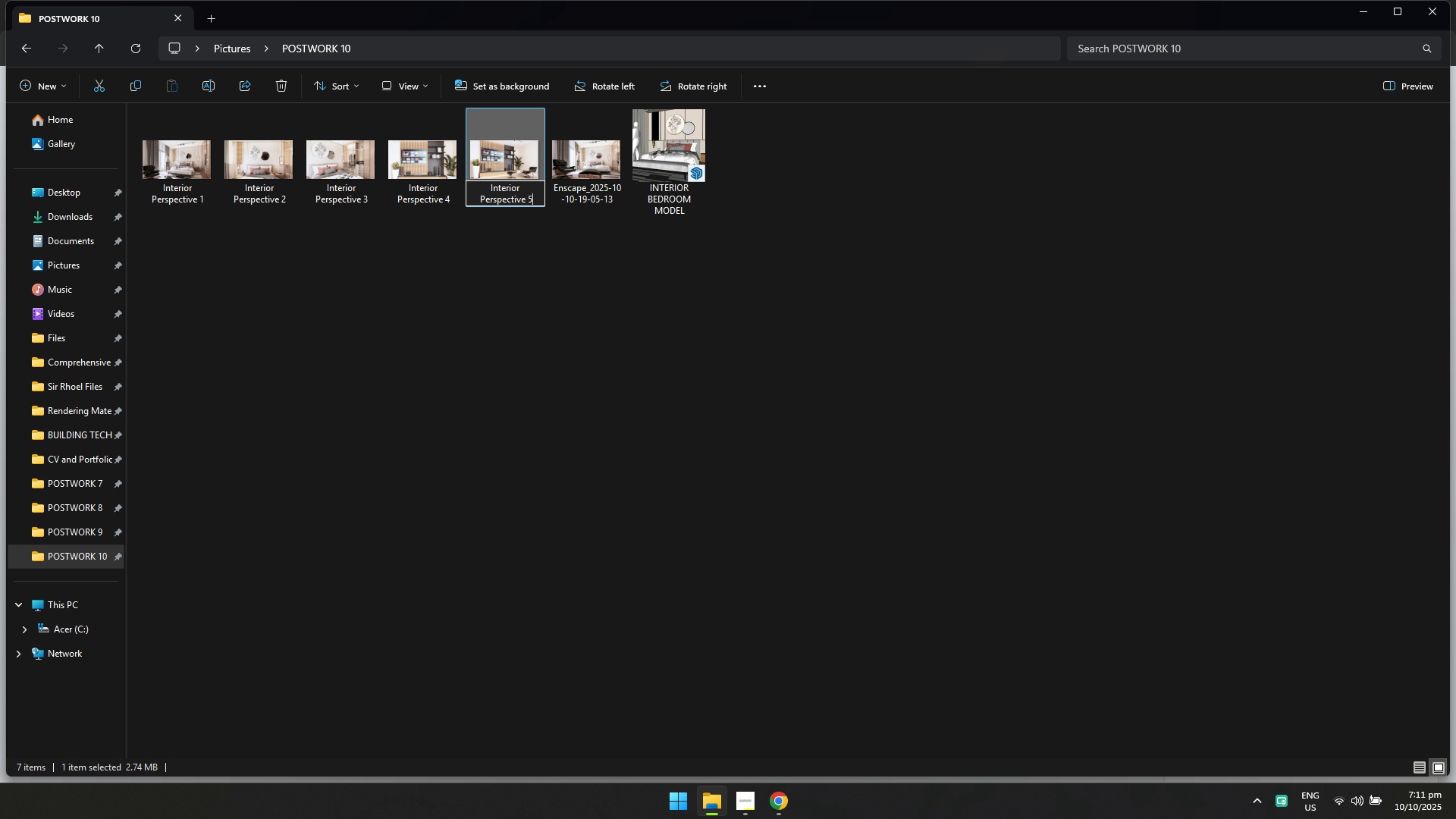 
key(5)
 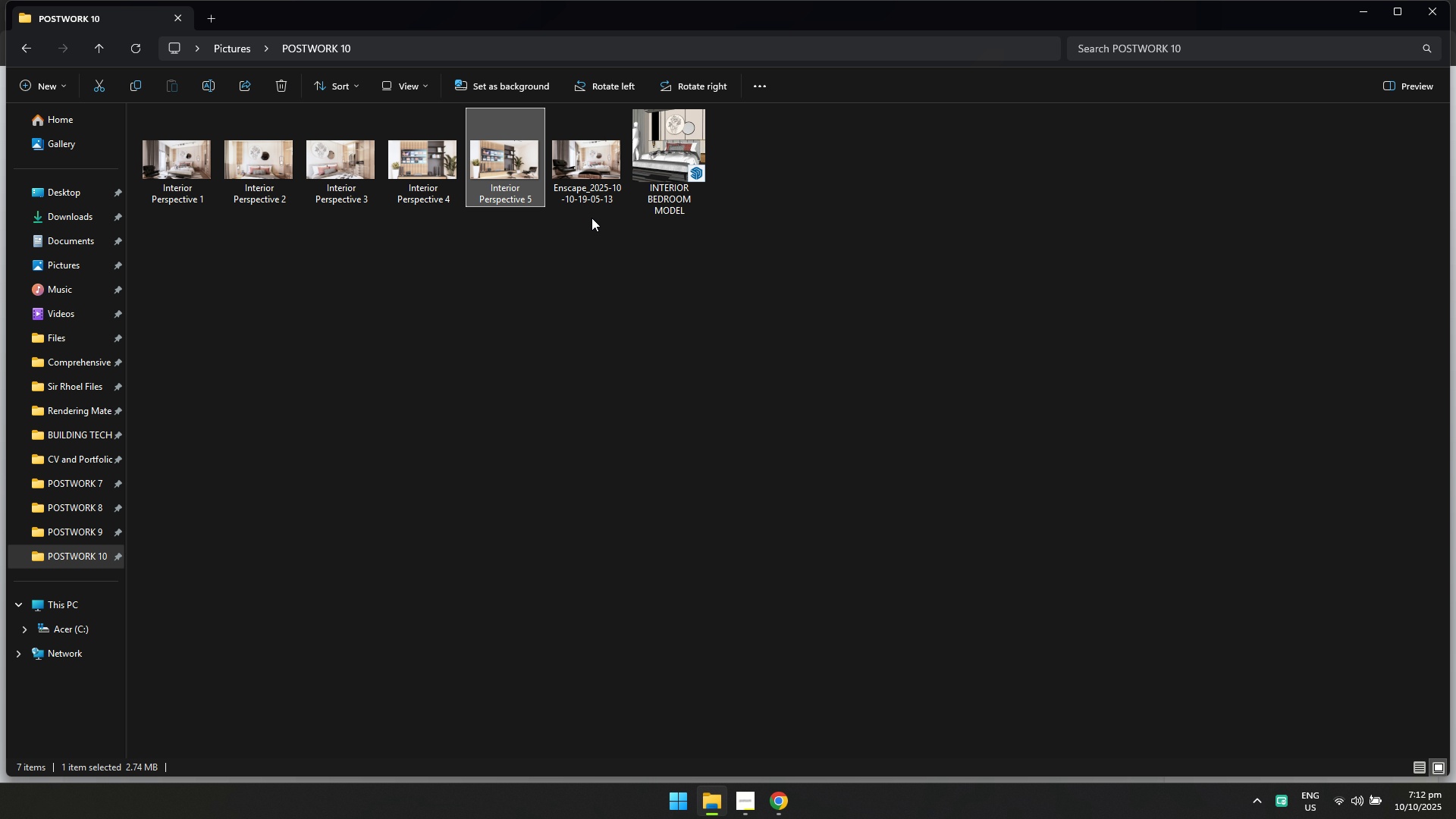 
double_click([598, 199])
 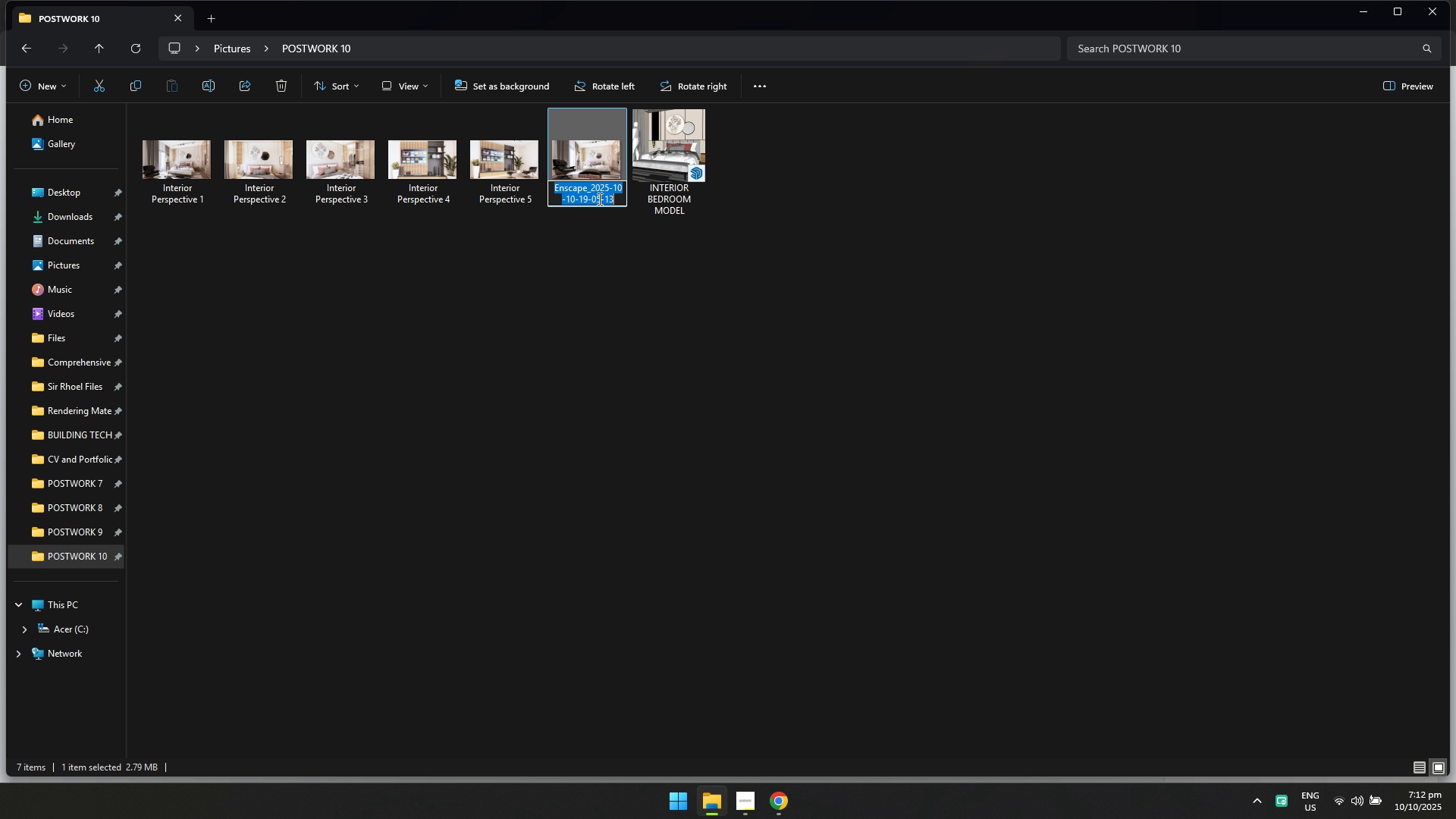 
key(F2)
 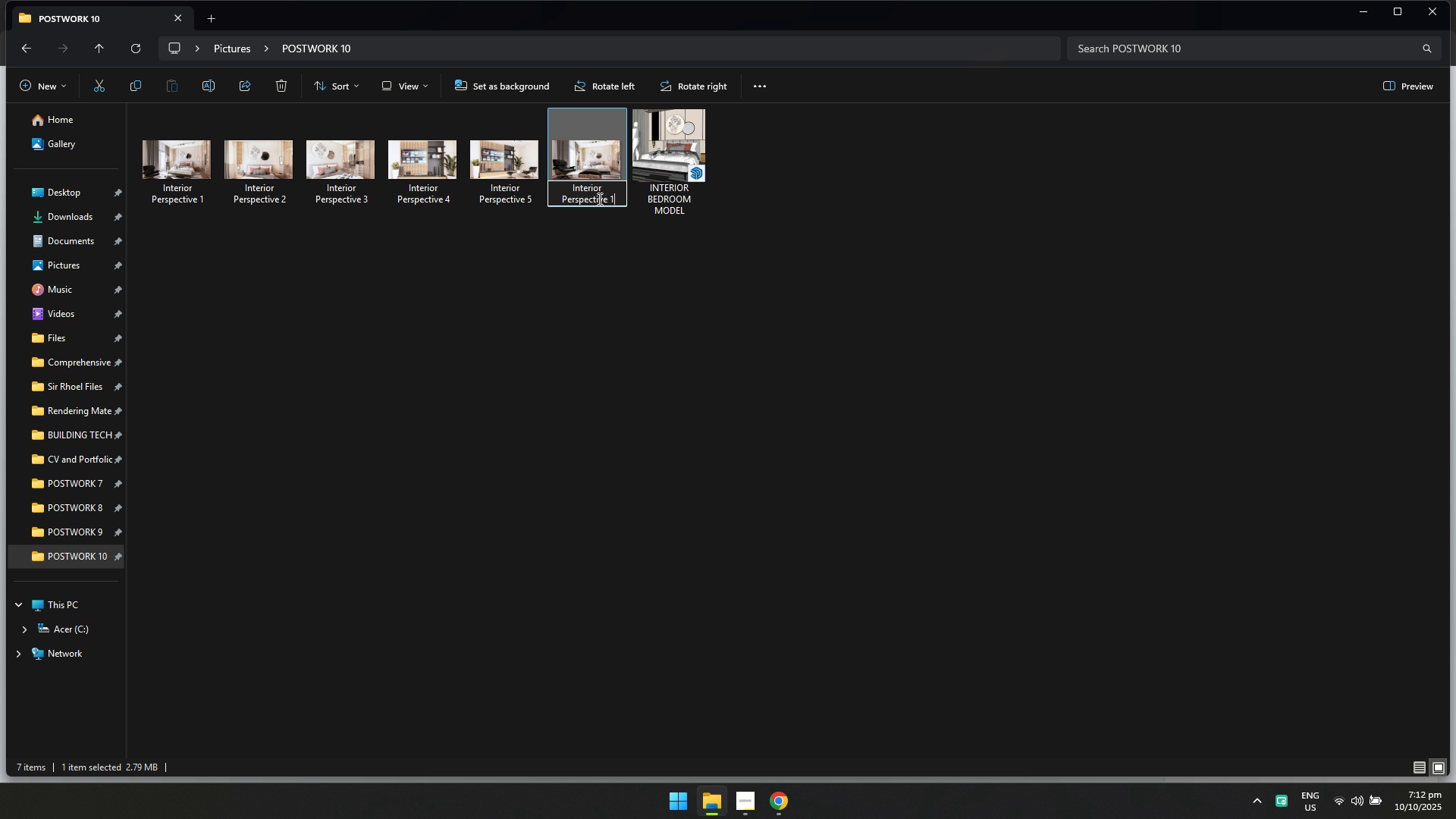 
key(Control+ControlLeft)
 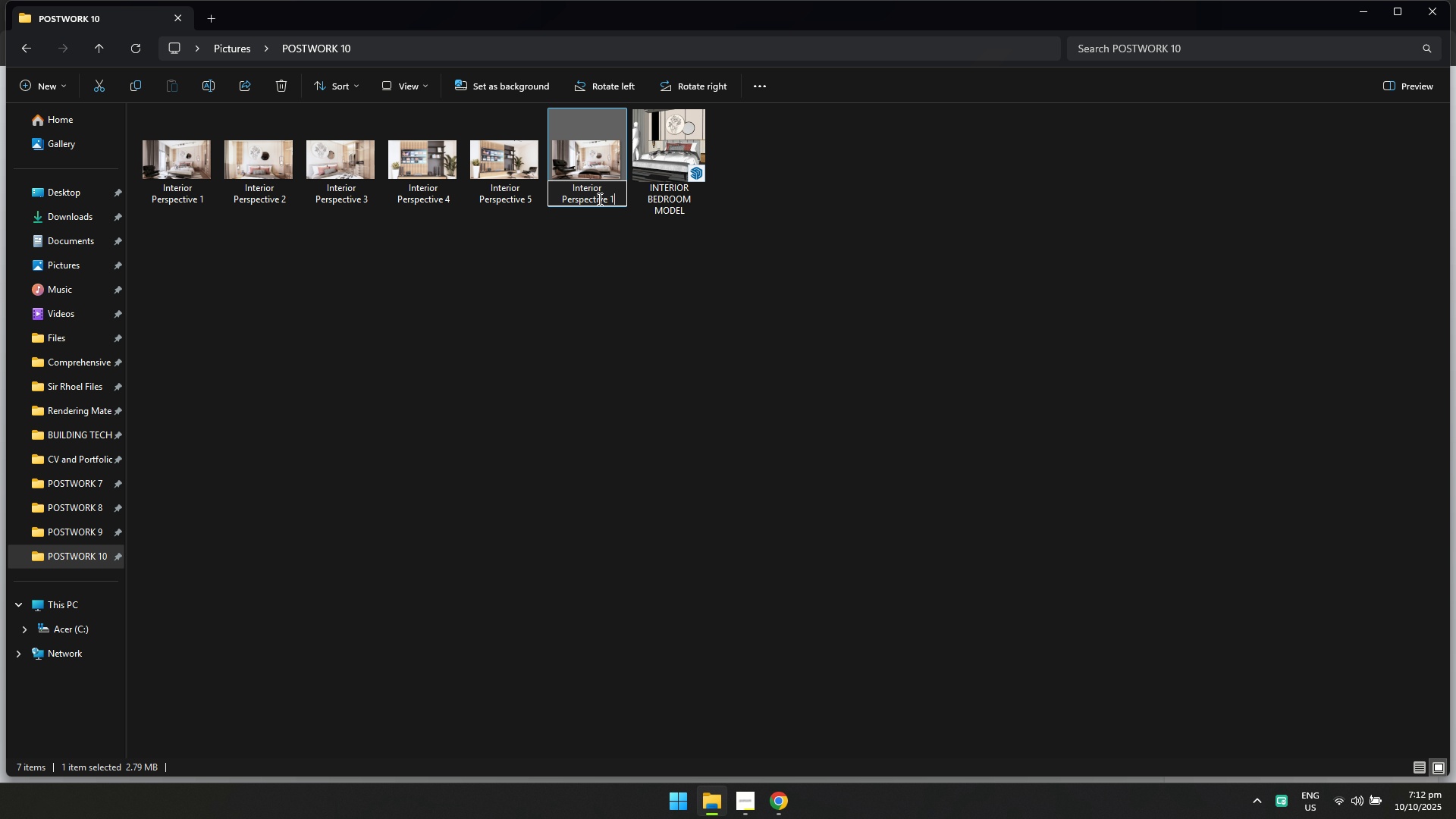 
key(Control+V)
 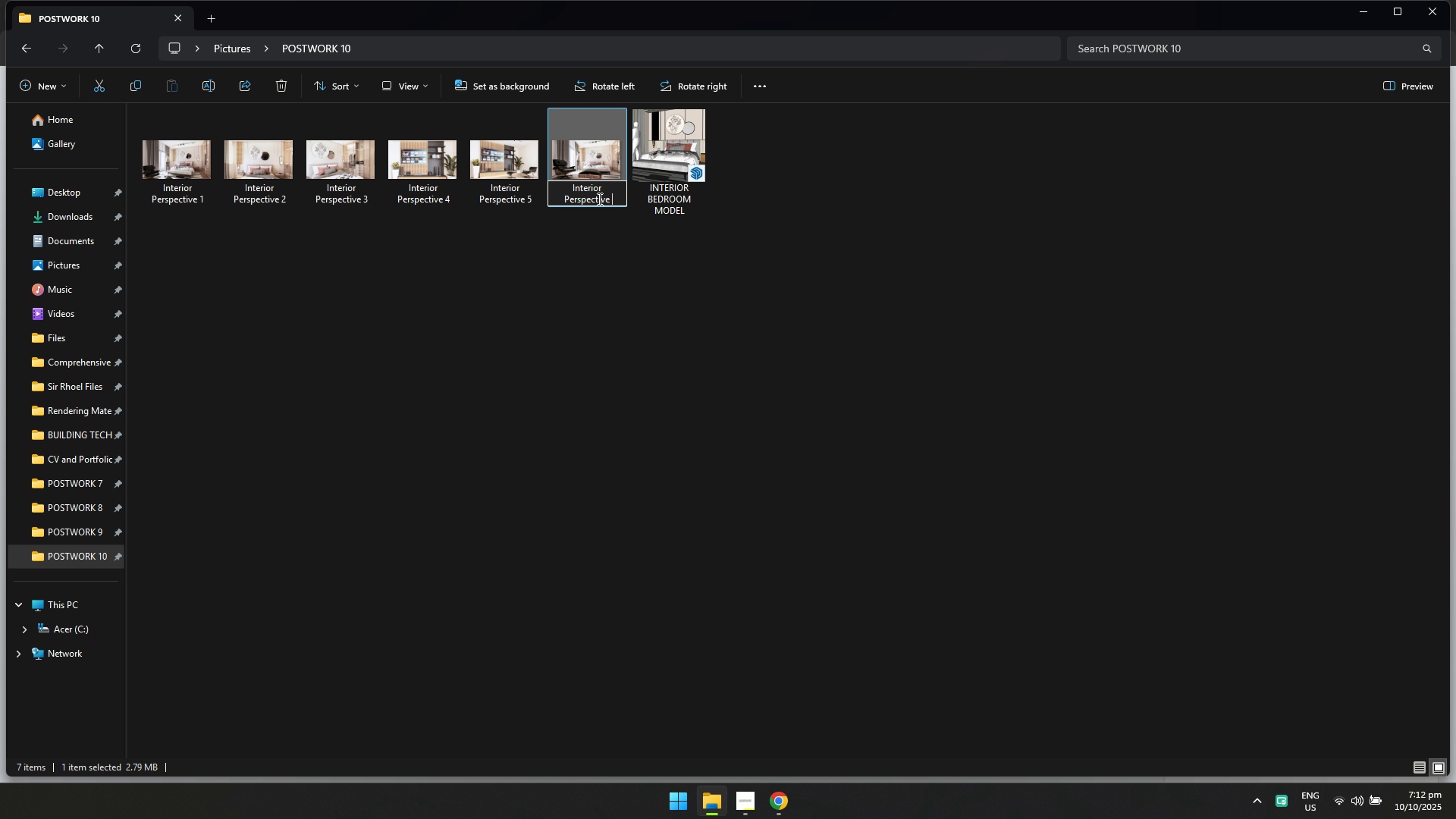 
key(Backspace)
 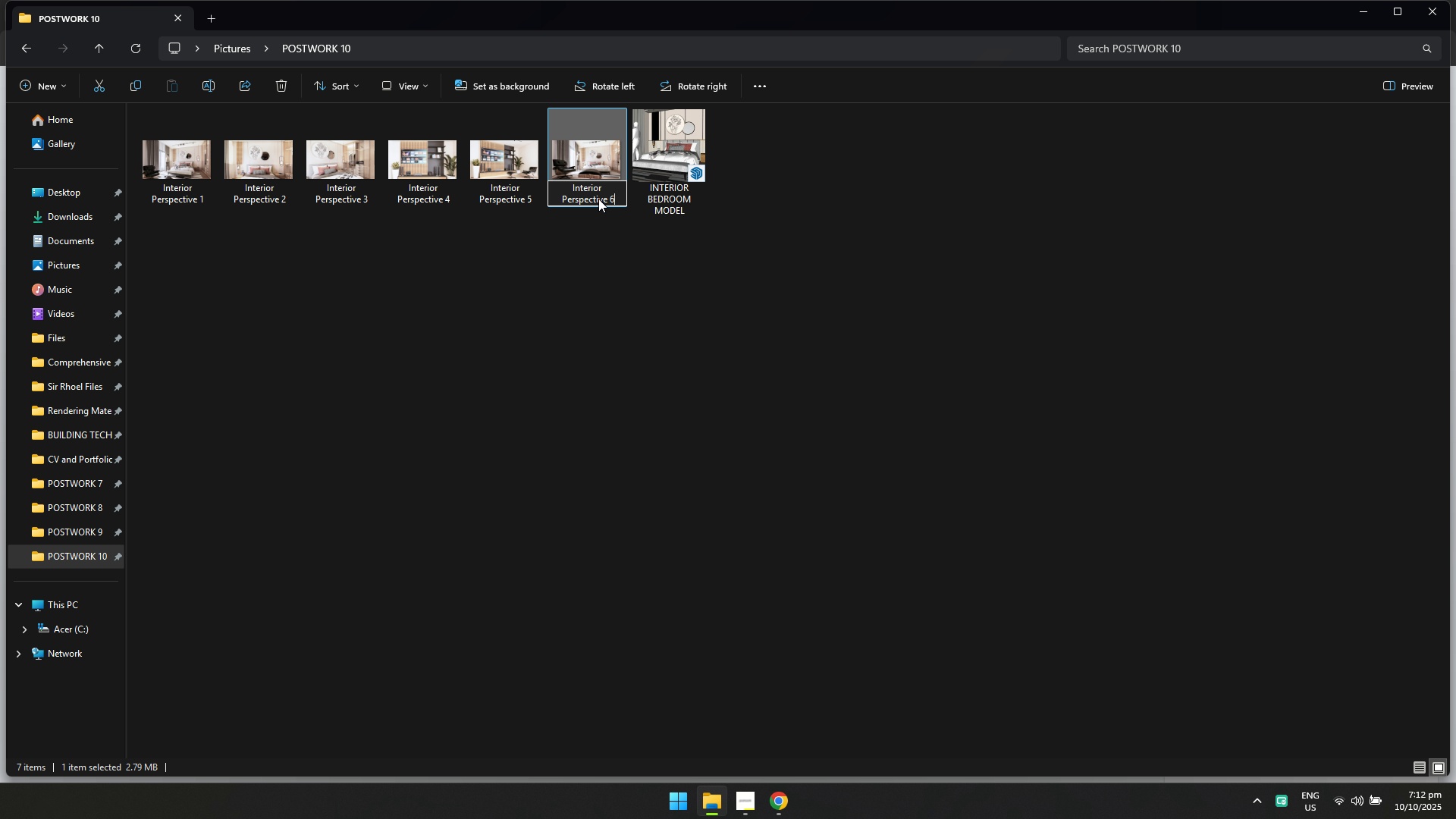 
key(6)
 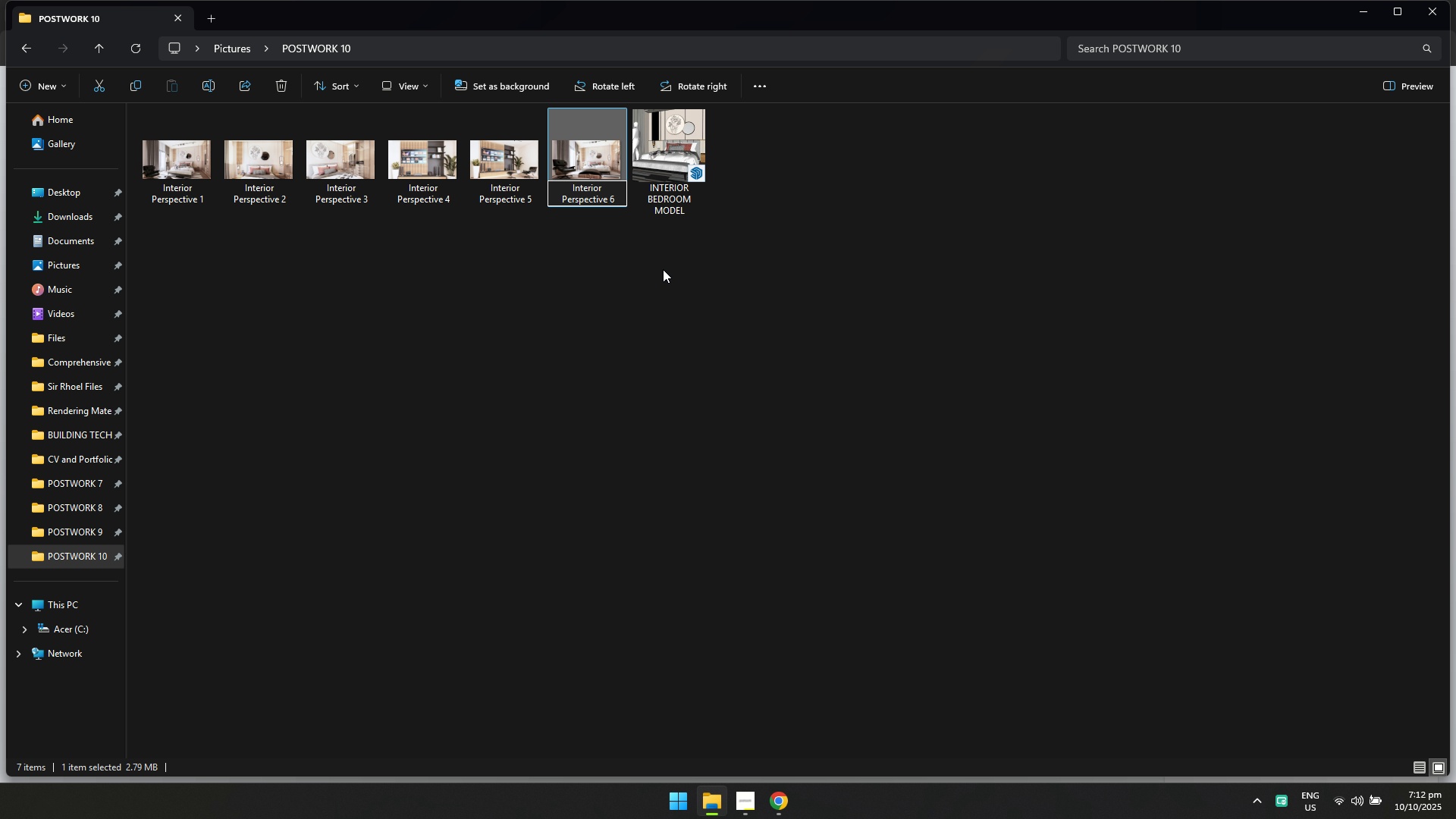 
left_click([662, 280])
 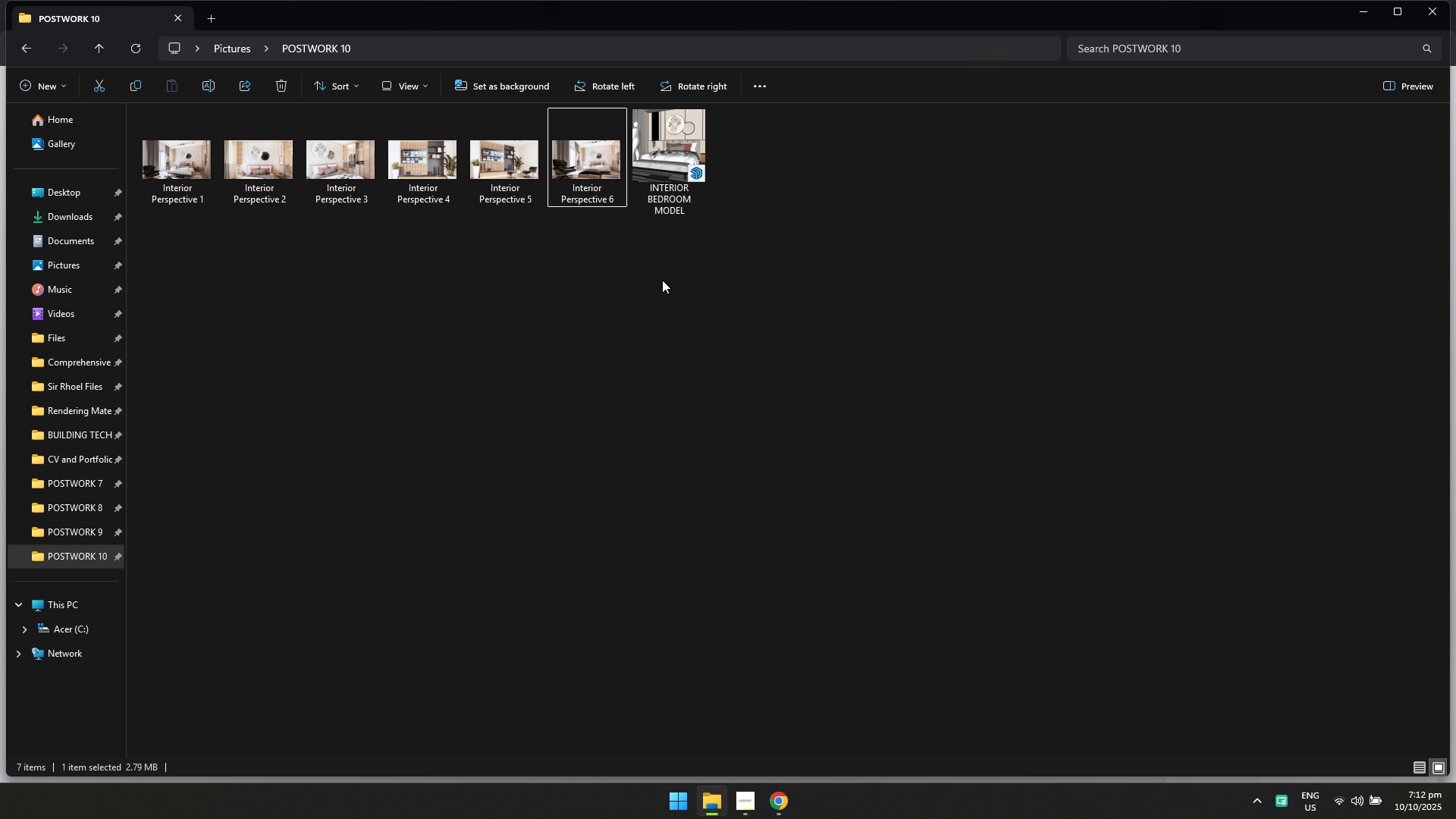 
key(Alt+AltLeft)
 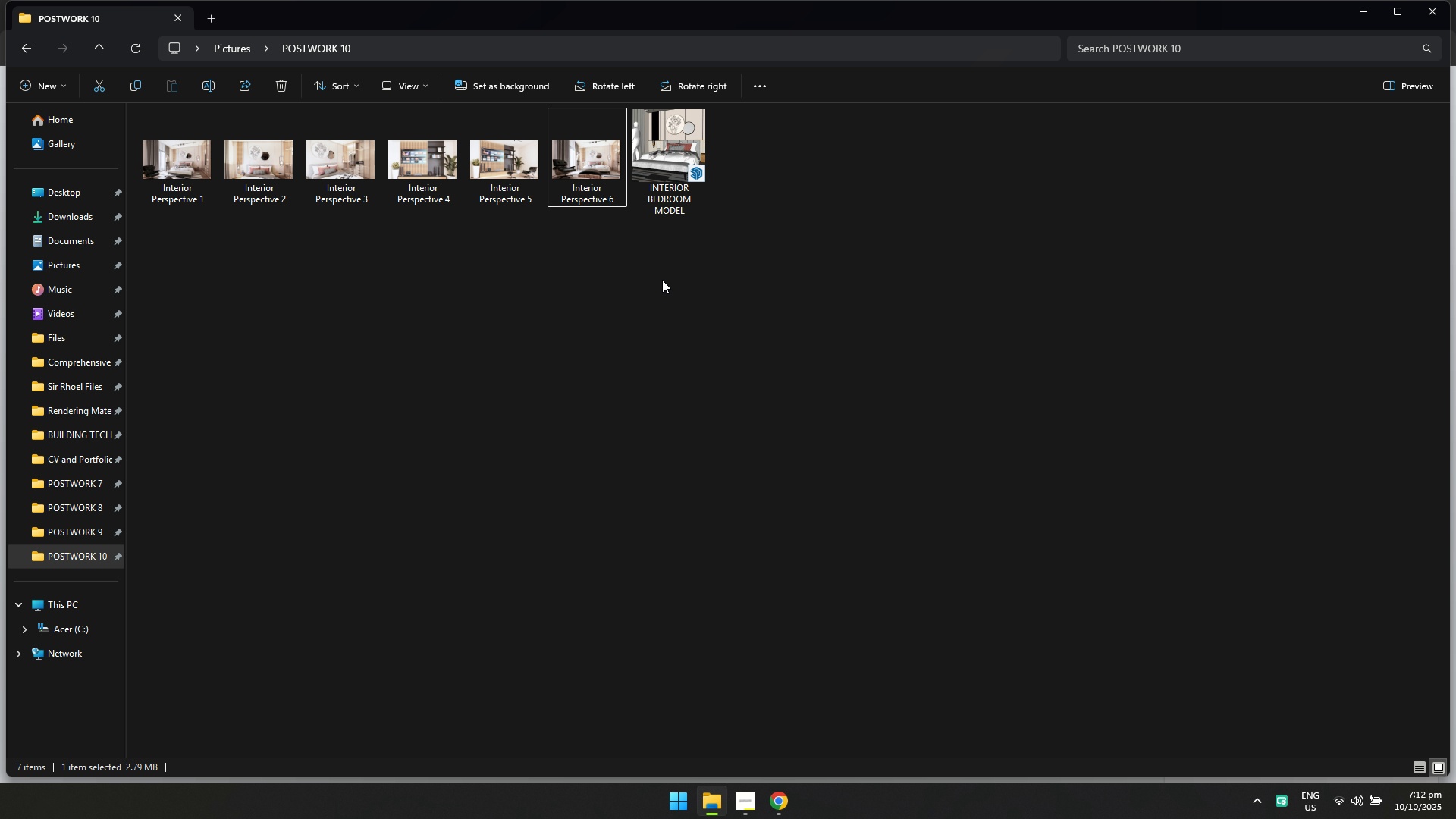 
key(Alt+Tab)
 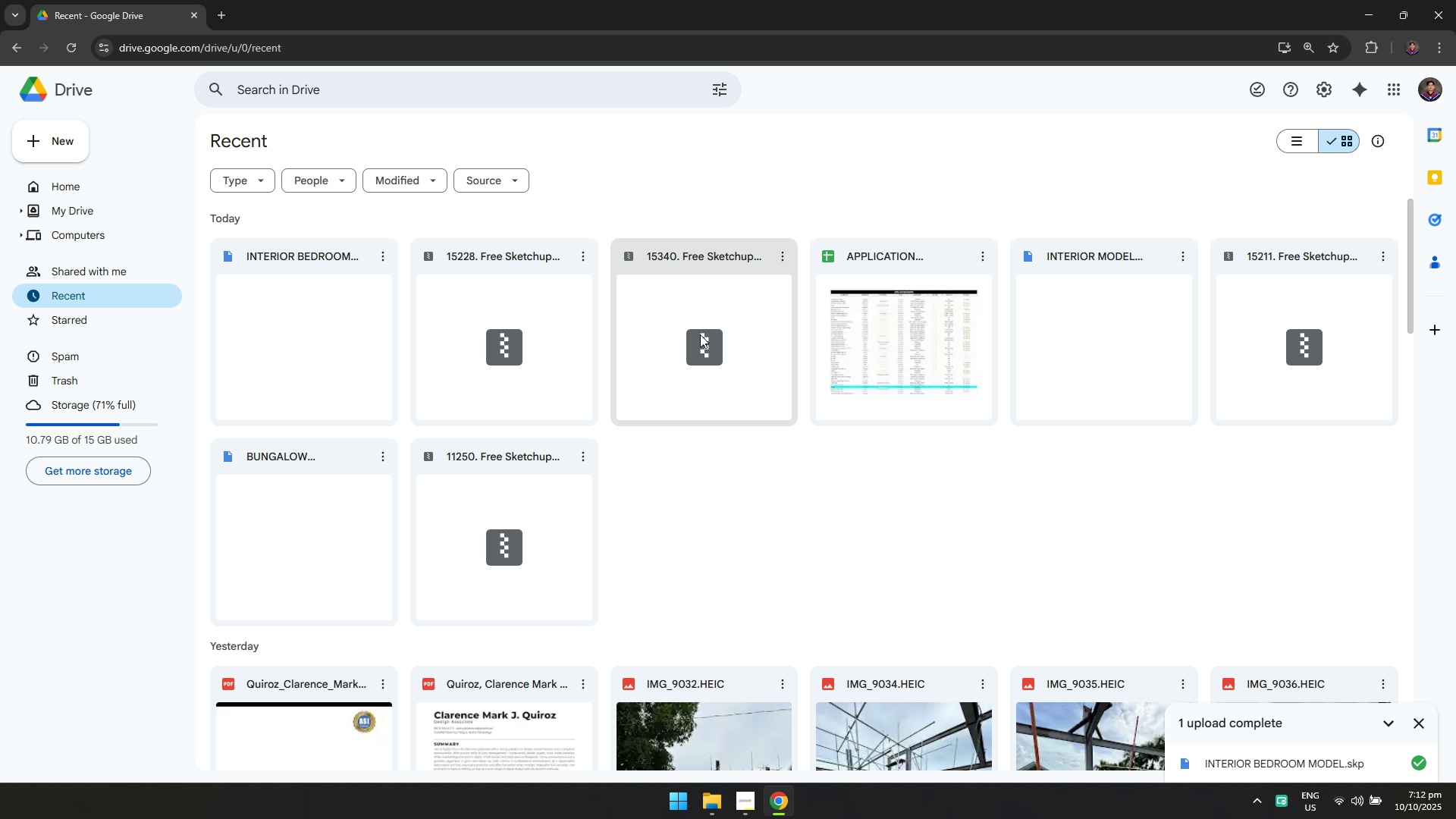 
key(Alt+Tab)
 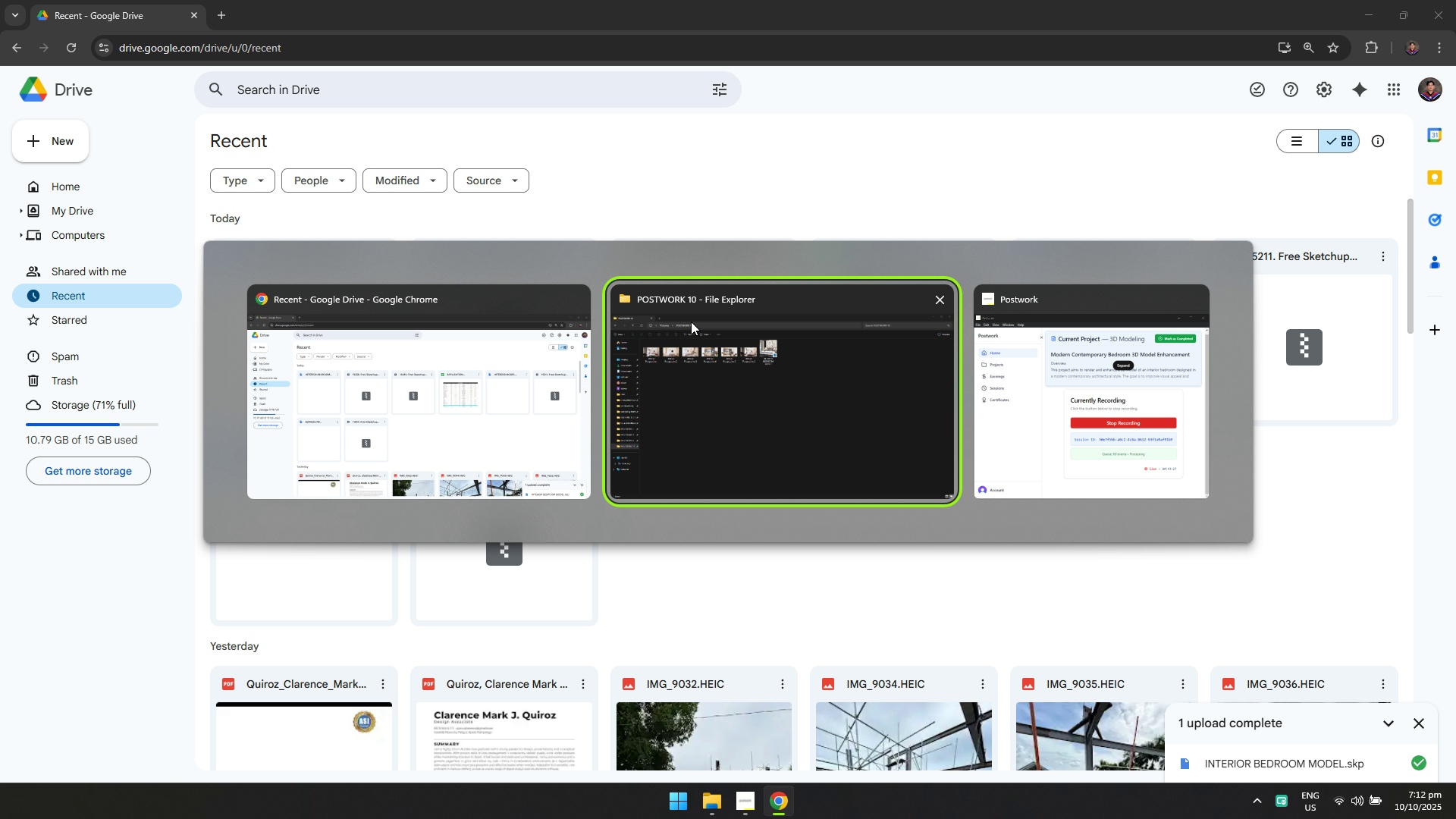 
key(Alt+Tab)